 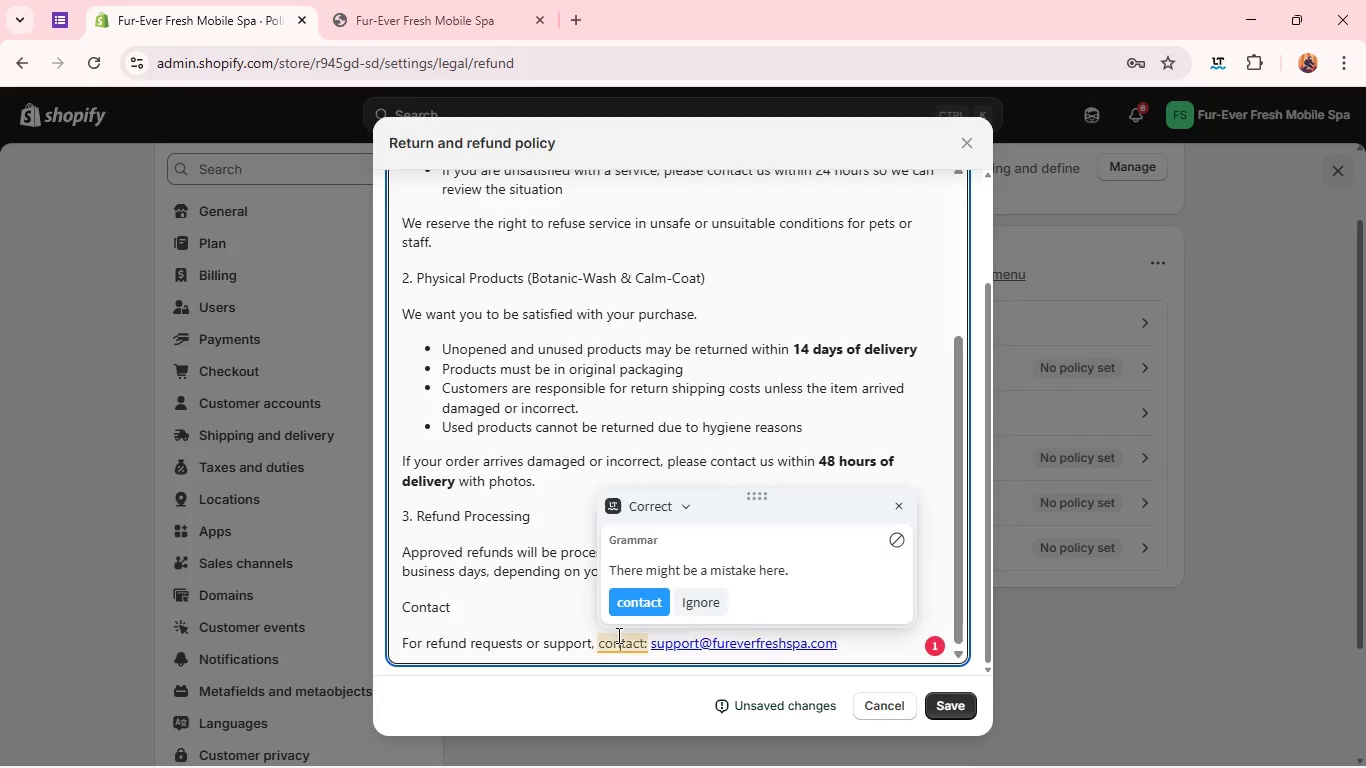 
left_click([623, 596])
 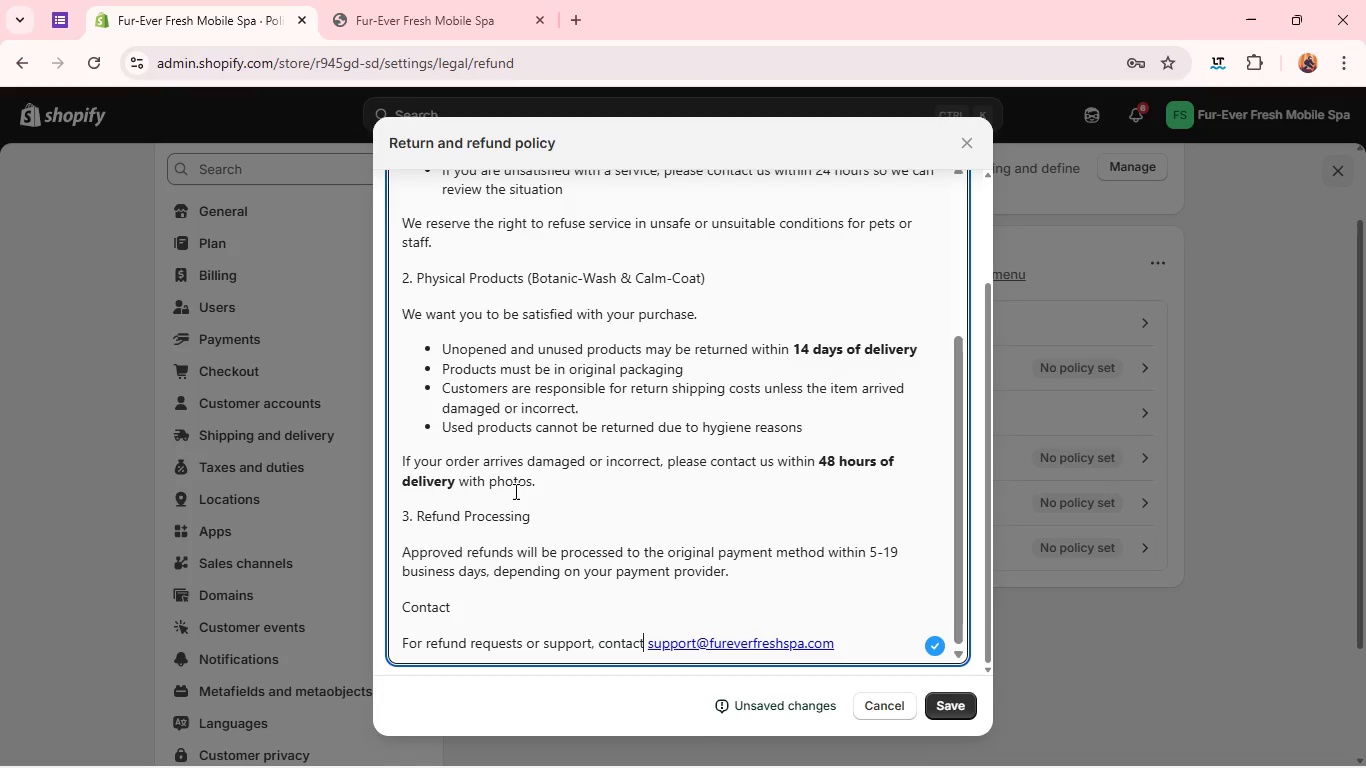 
double_click([506, 519])
 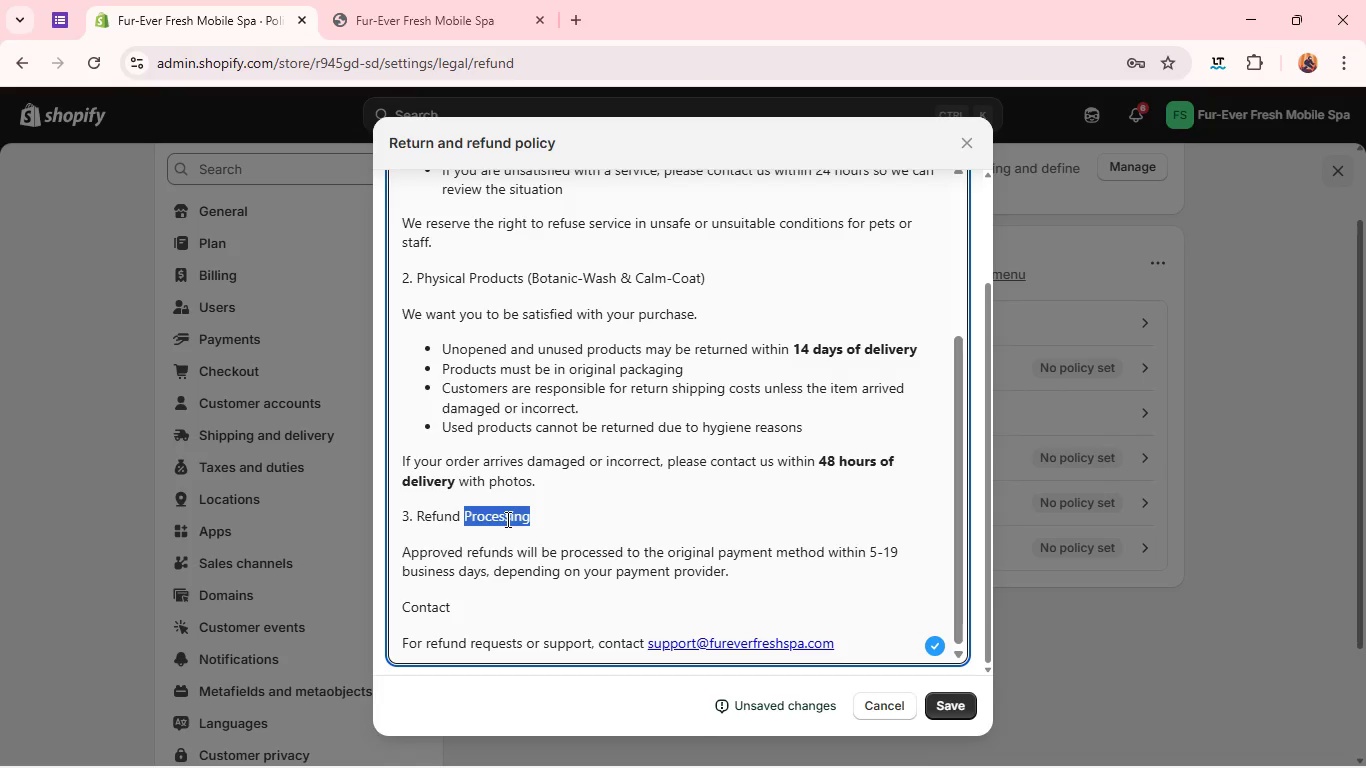 
triple_click([506, 519])
 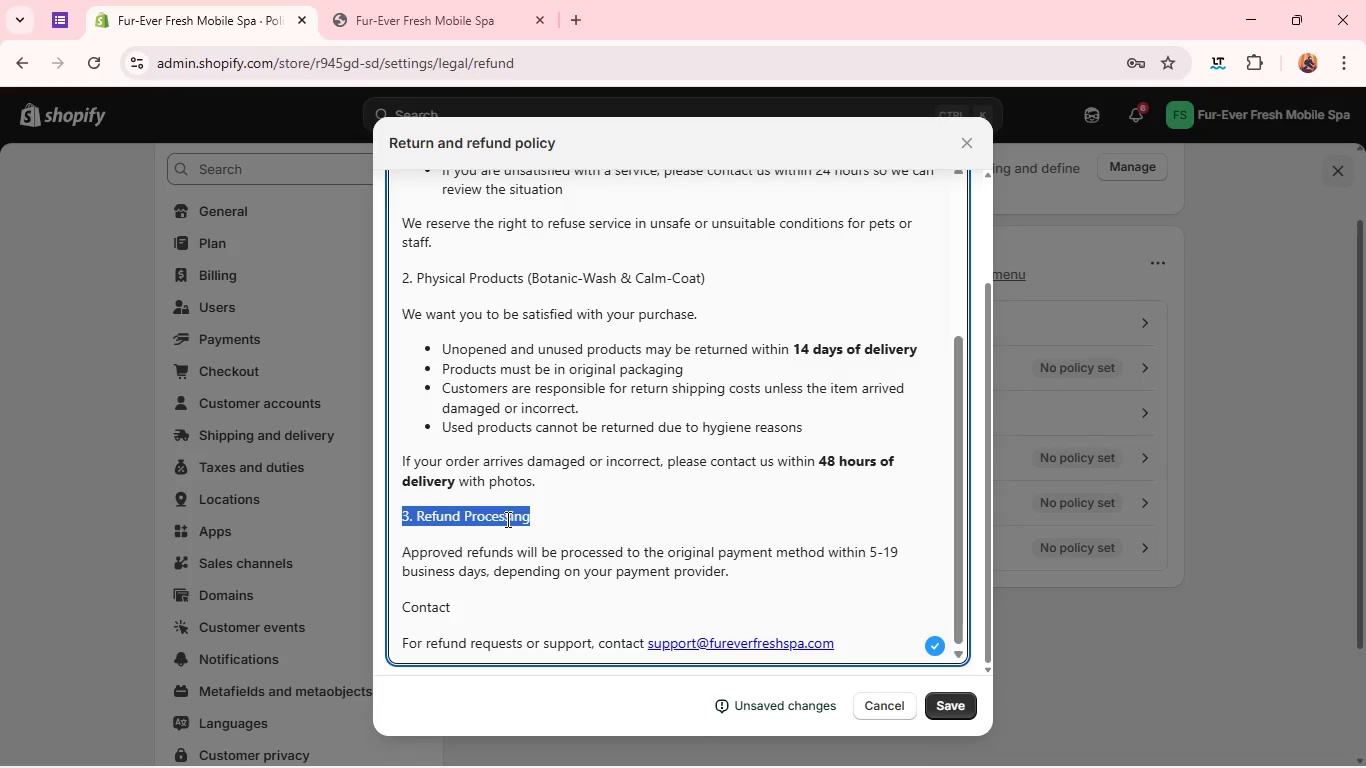 
triple_click([506, 519])
 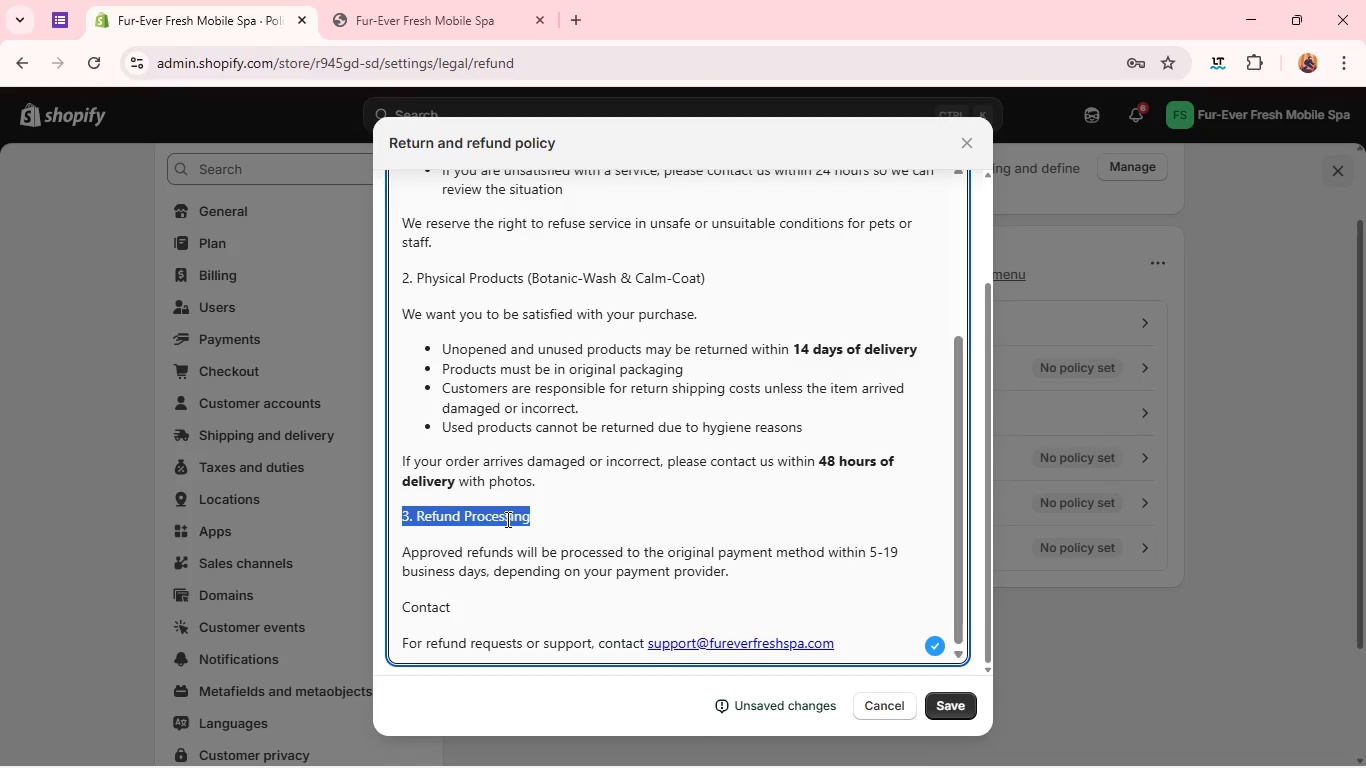 
key(Control+B)
 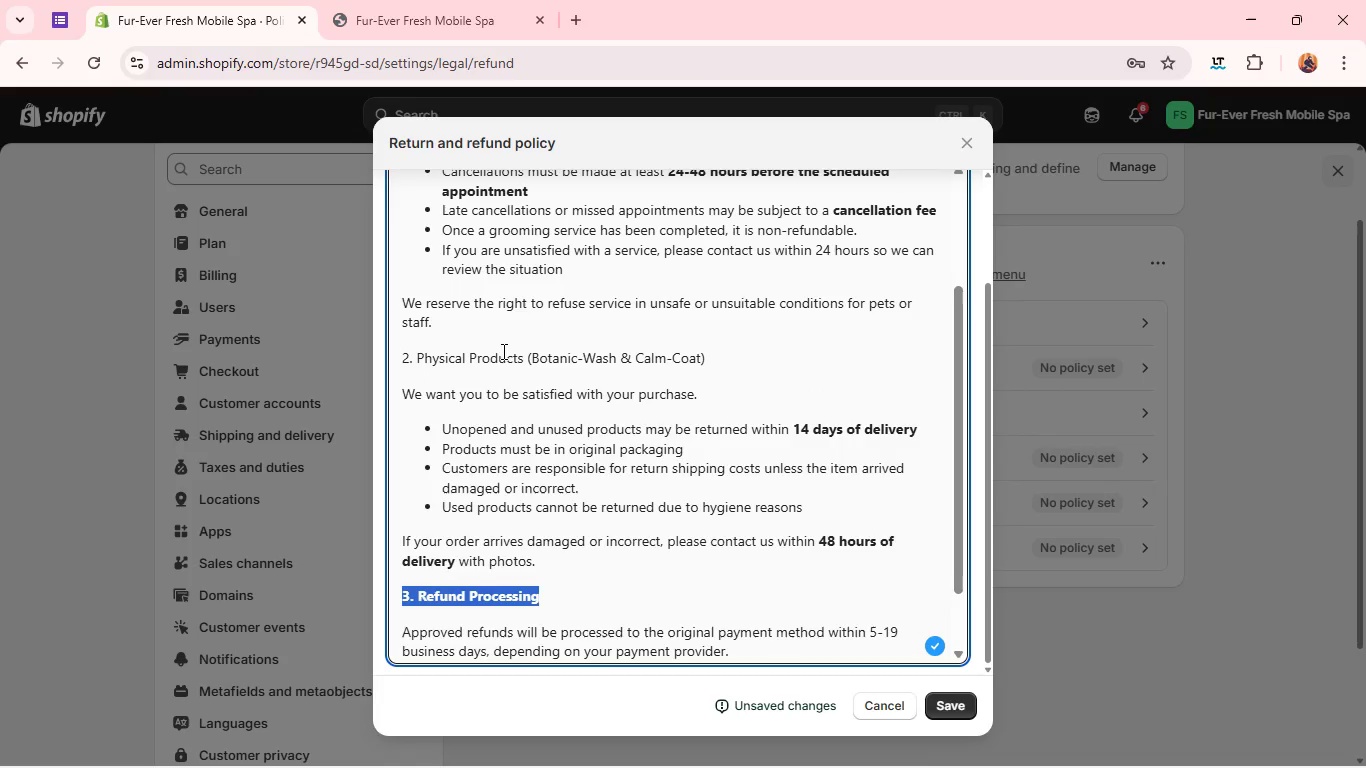 
double_click([498, 360])
 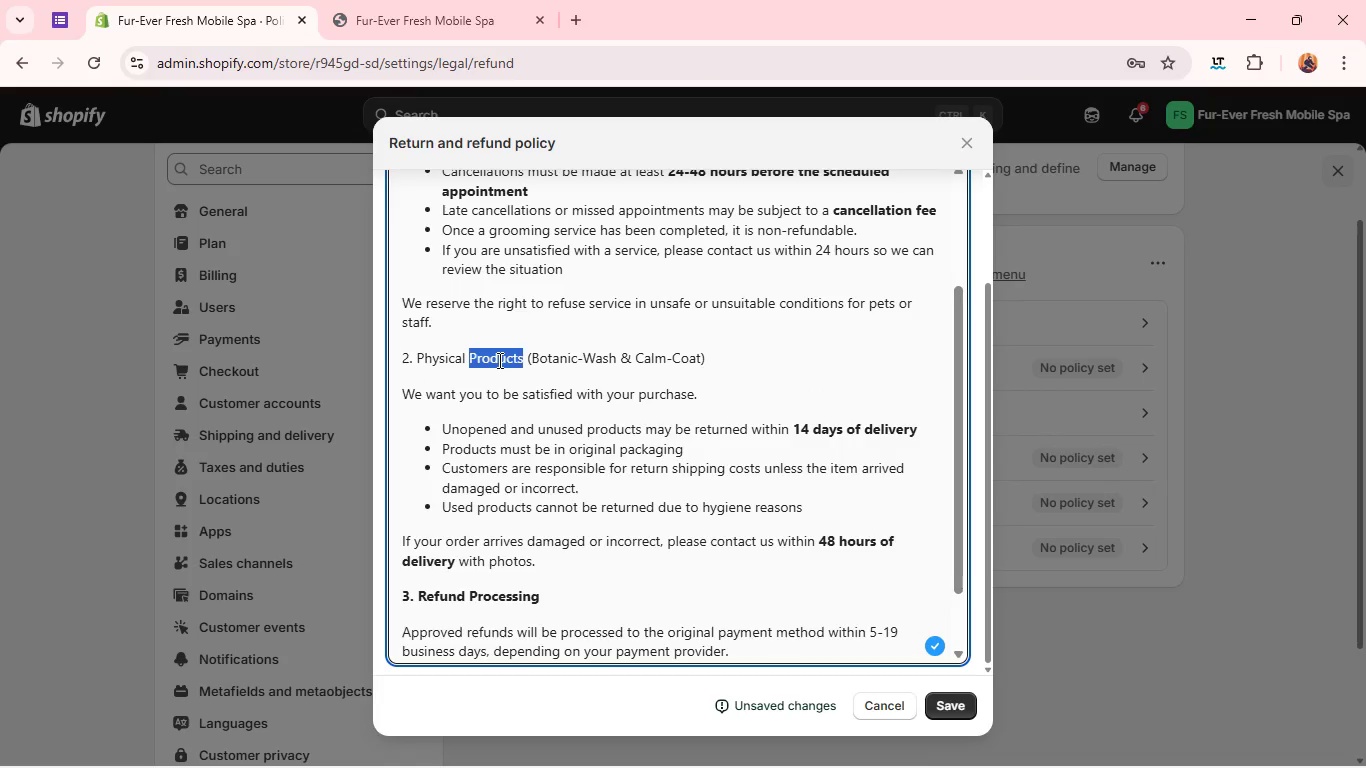 
triple_click([498, 360])
 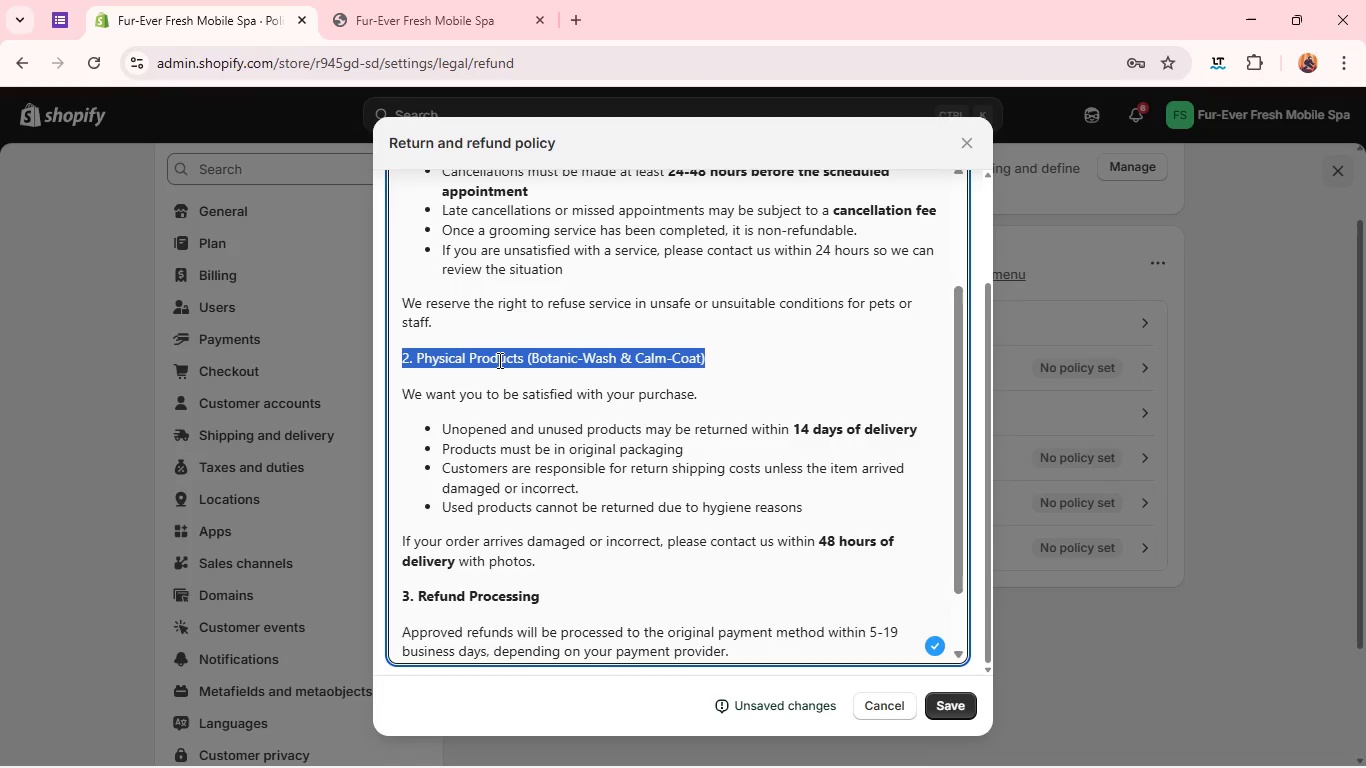 
triple_click([498, 360])
 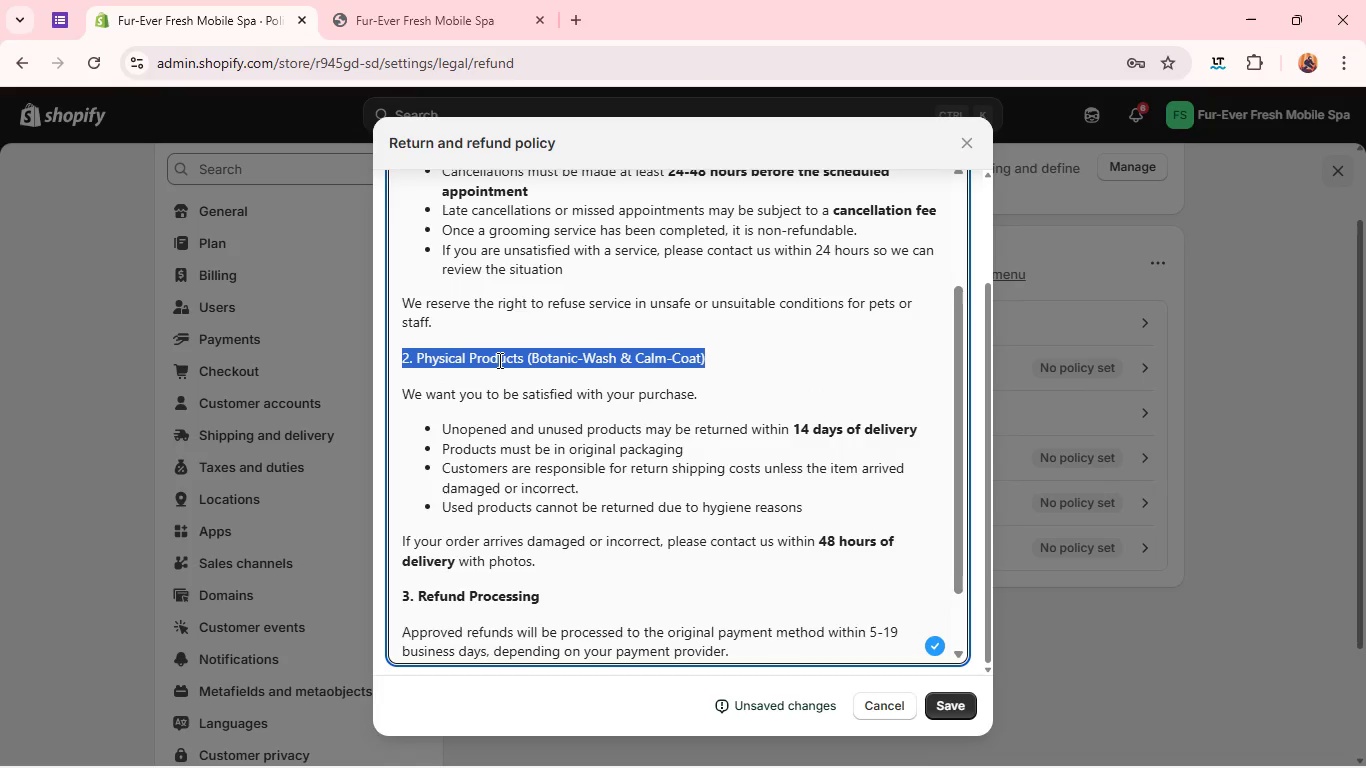 
key(Control+B)
 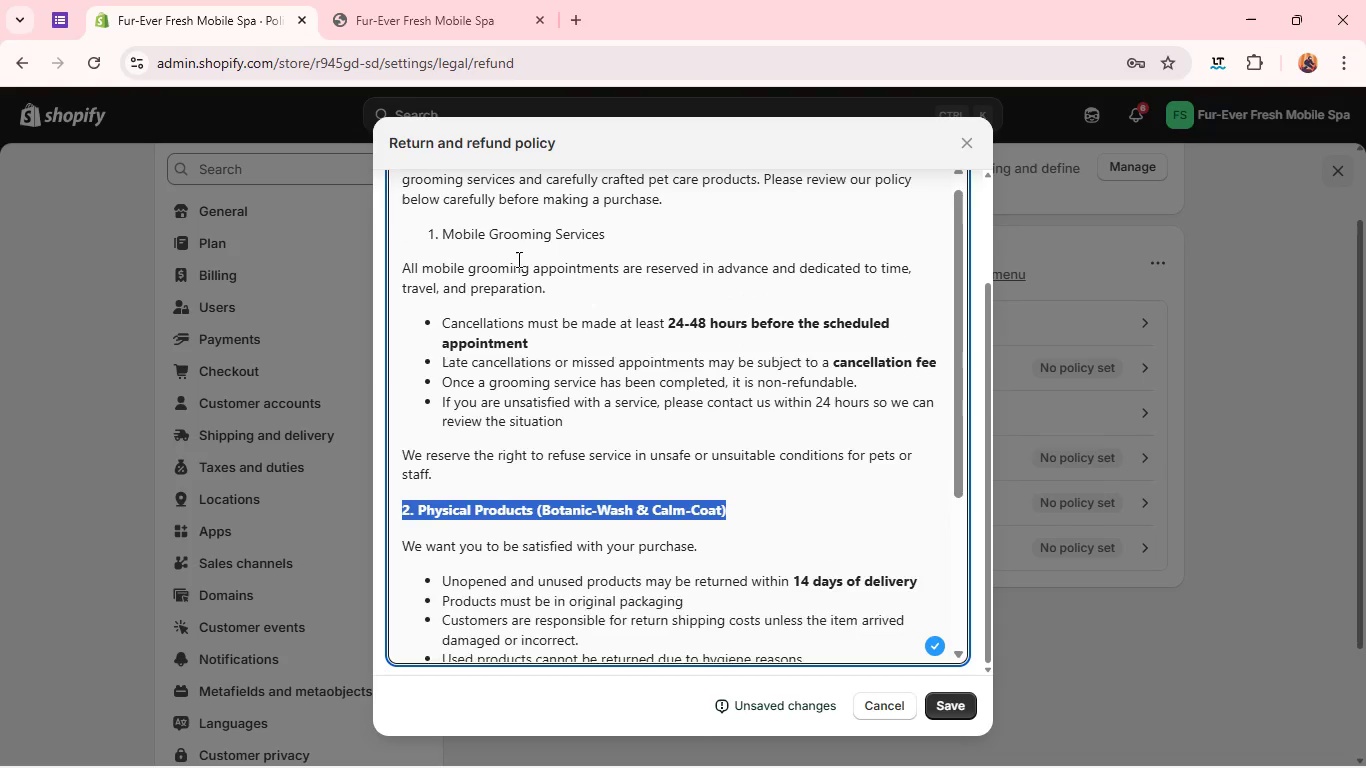 
double_click([517, 259])
 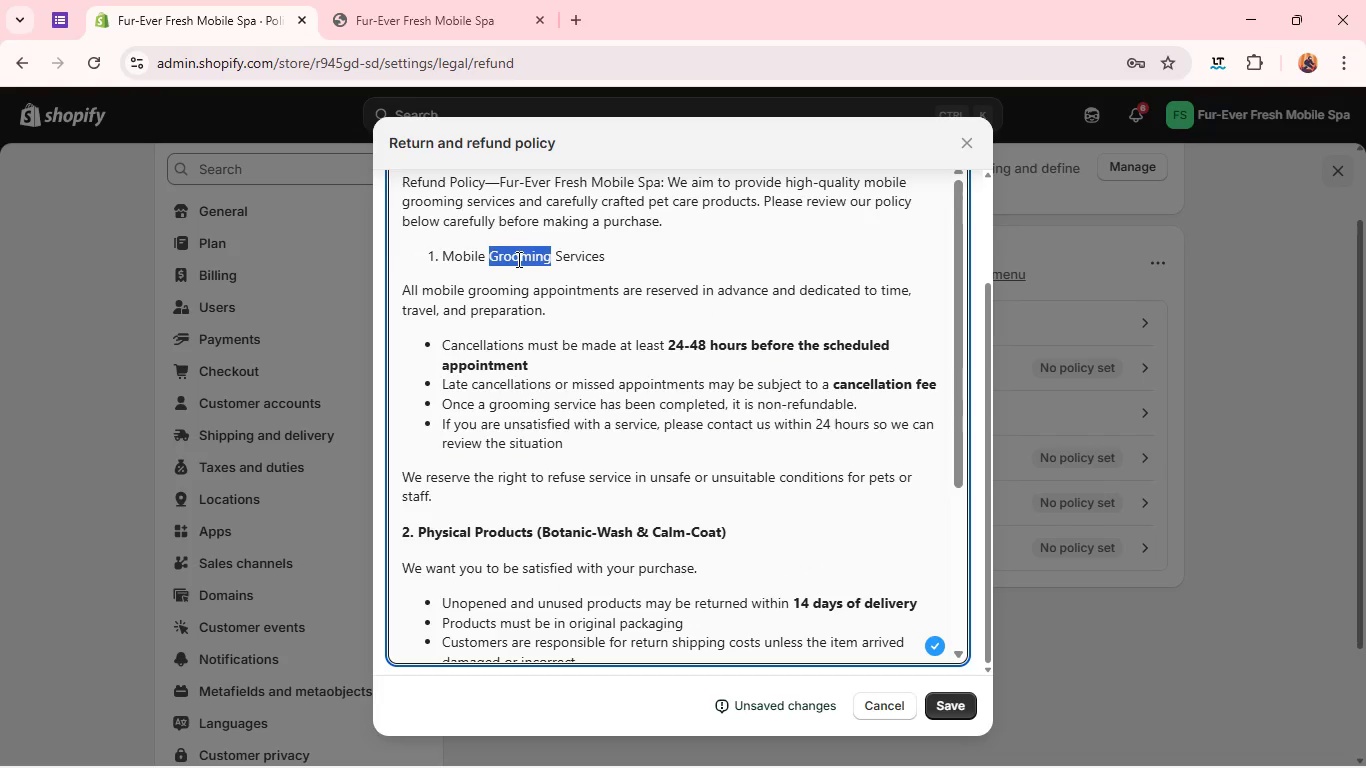 
triple_click([517, 259])
 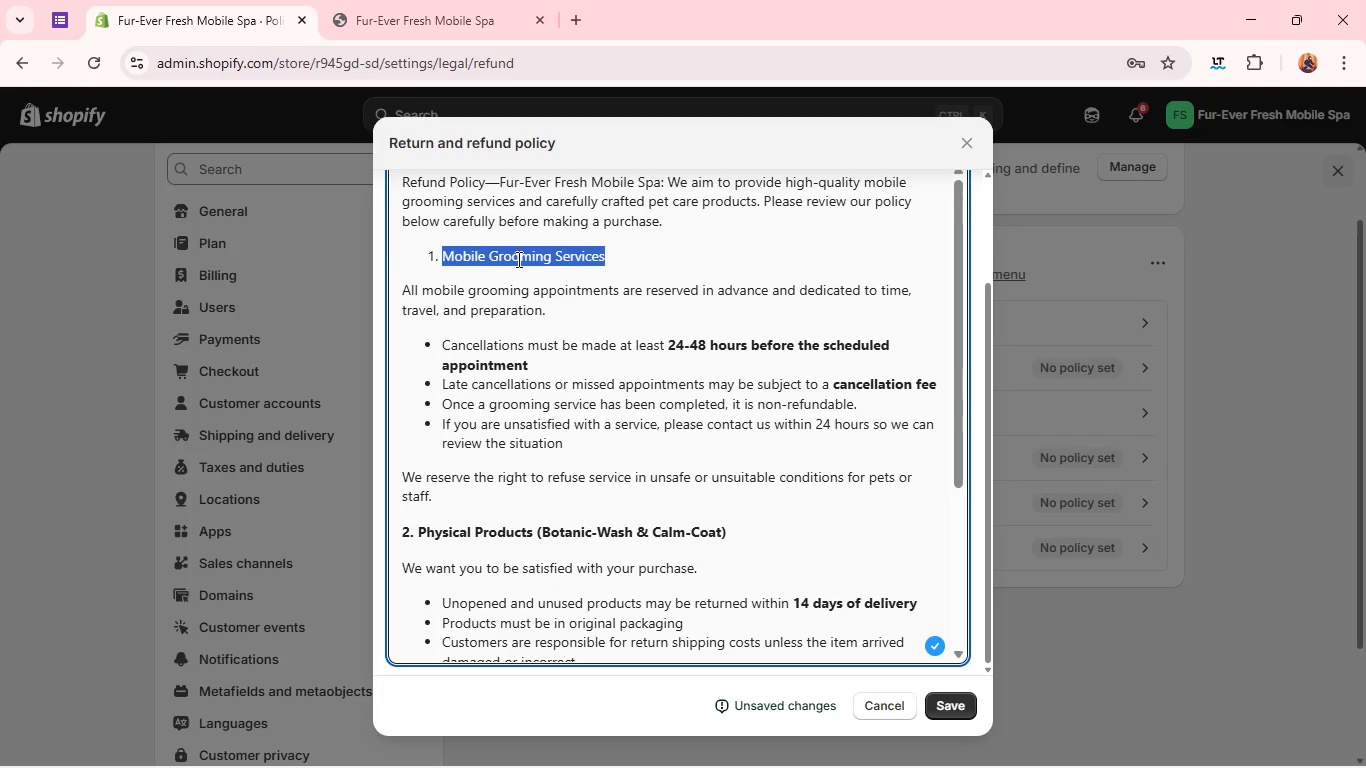 
triple_click([517, 259])
 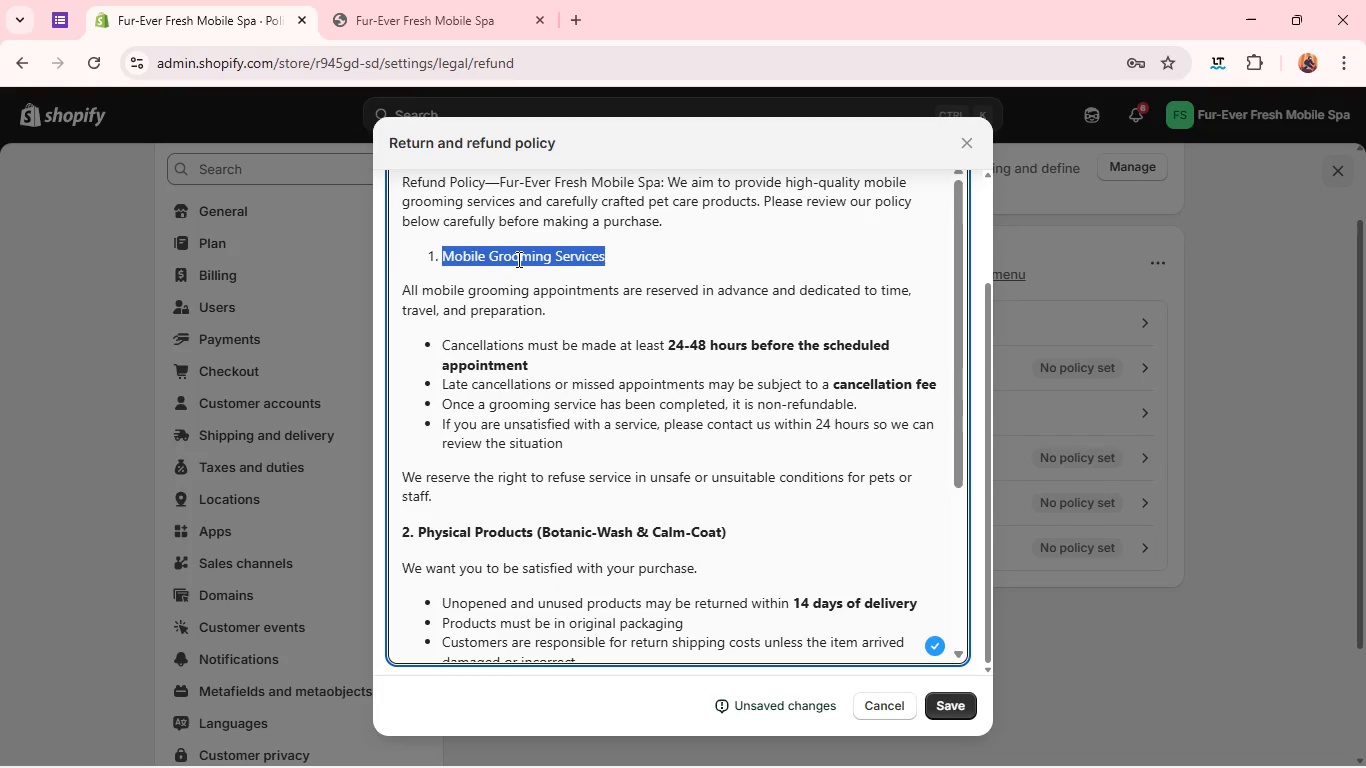 
key(Control+V)
 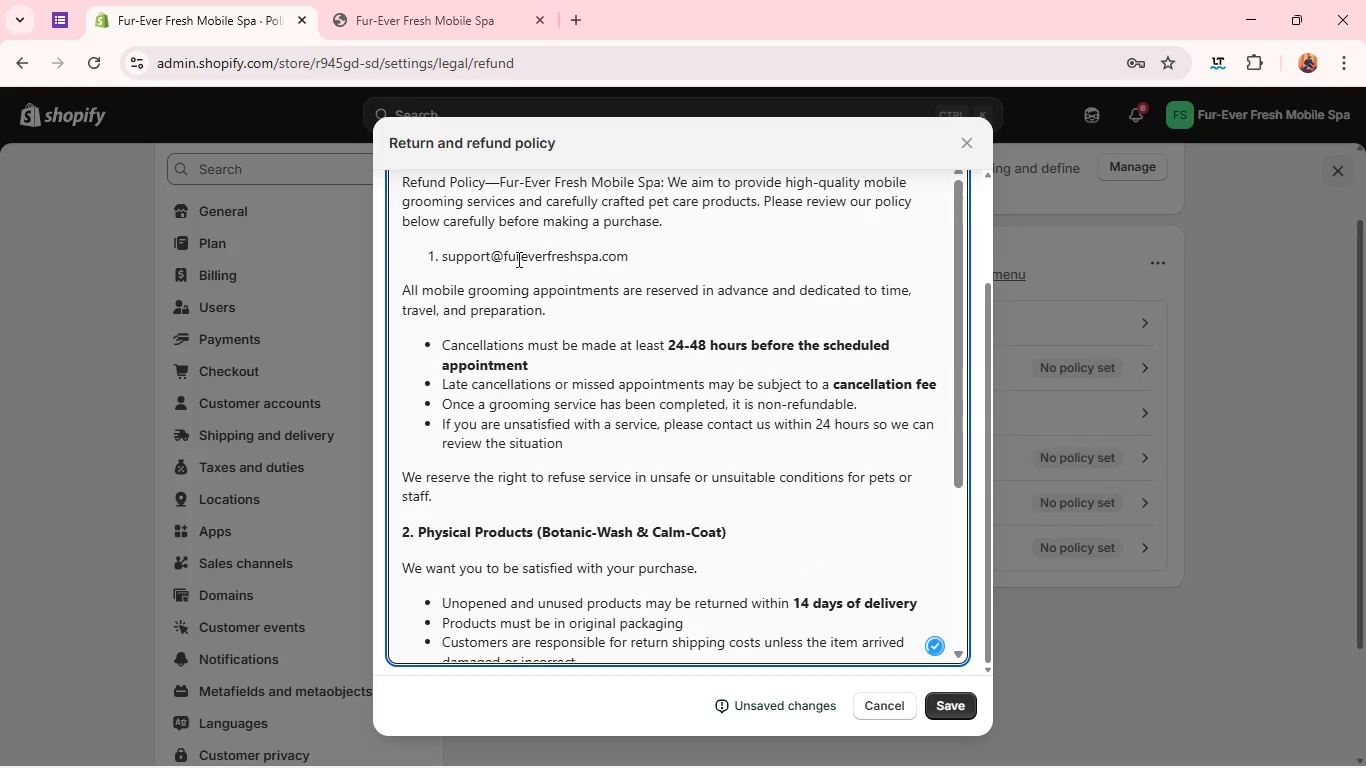 
key(Control+Z)
 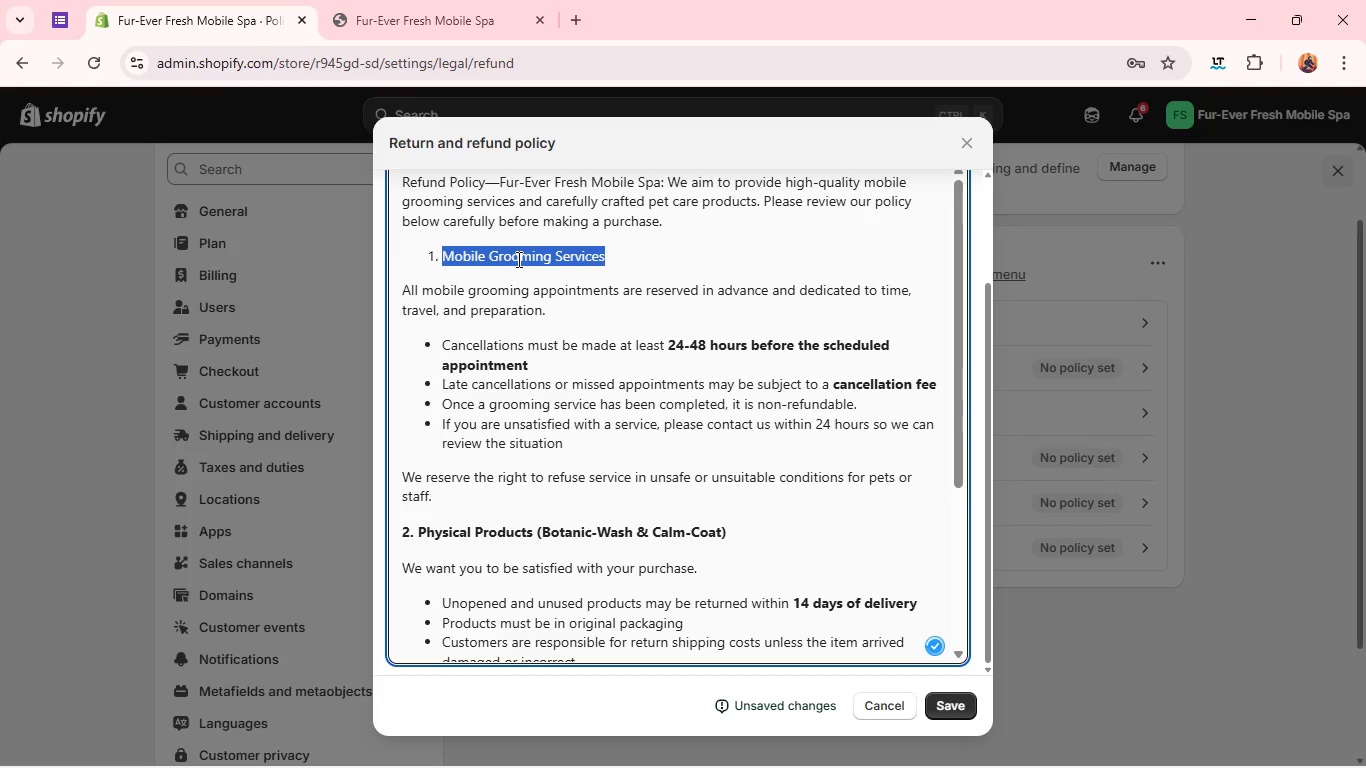 
key(Control+V)
 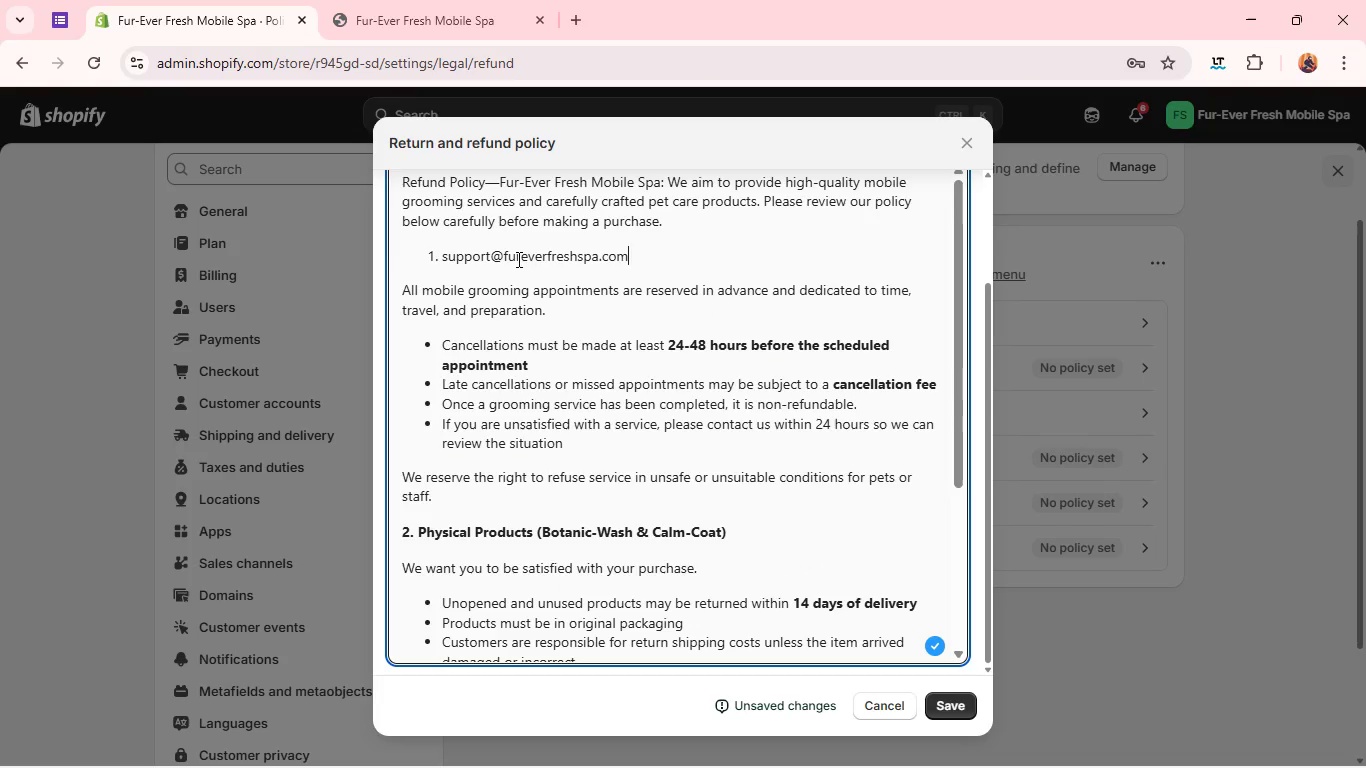 
key(Control+Z)
 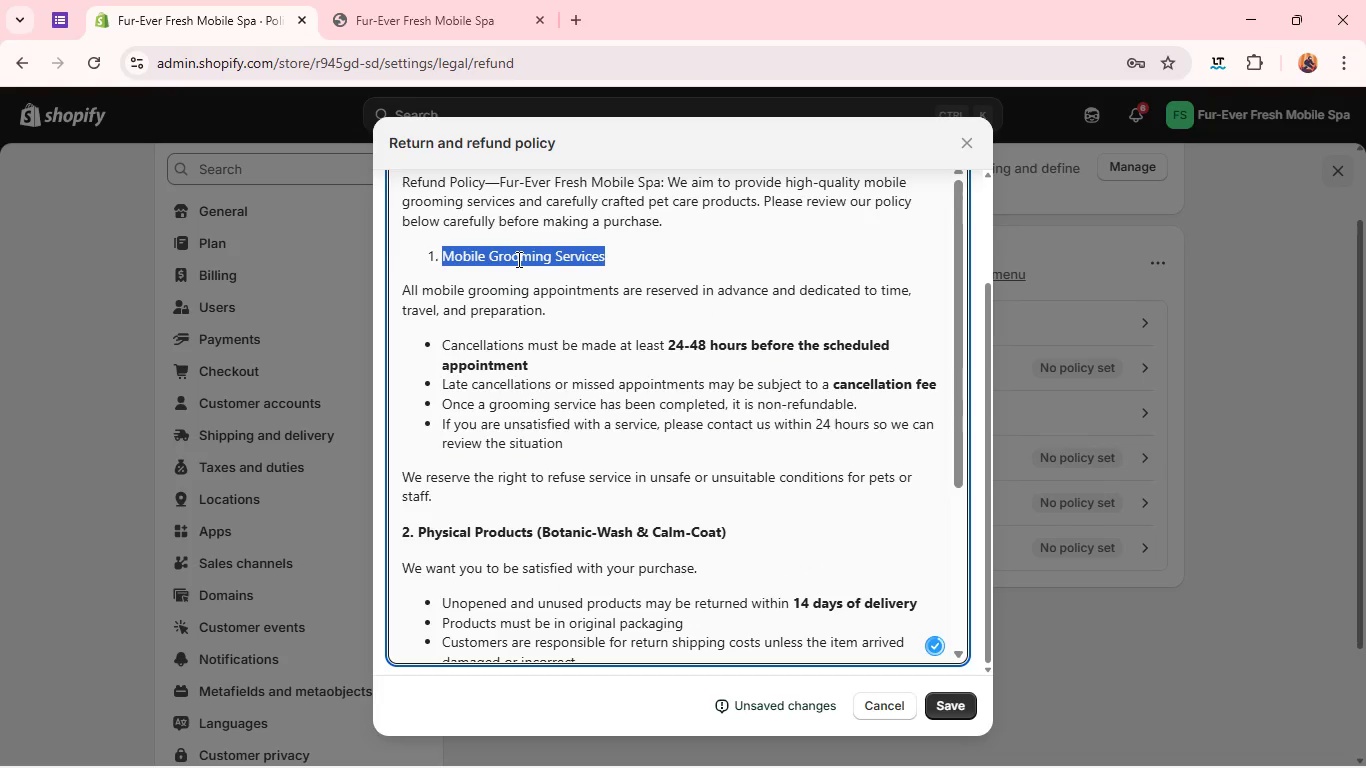 
key(Control+B)
 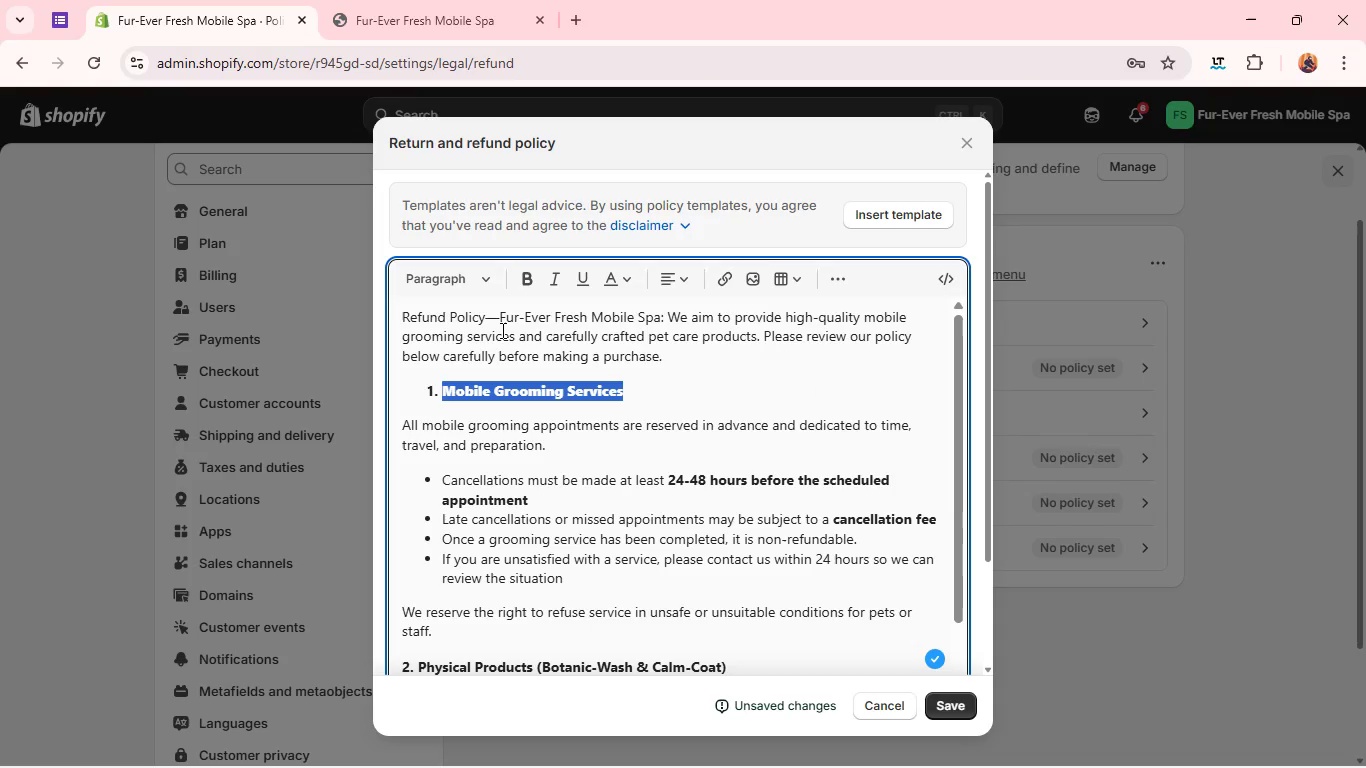 
wait(6.02)
 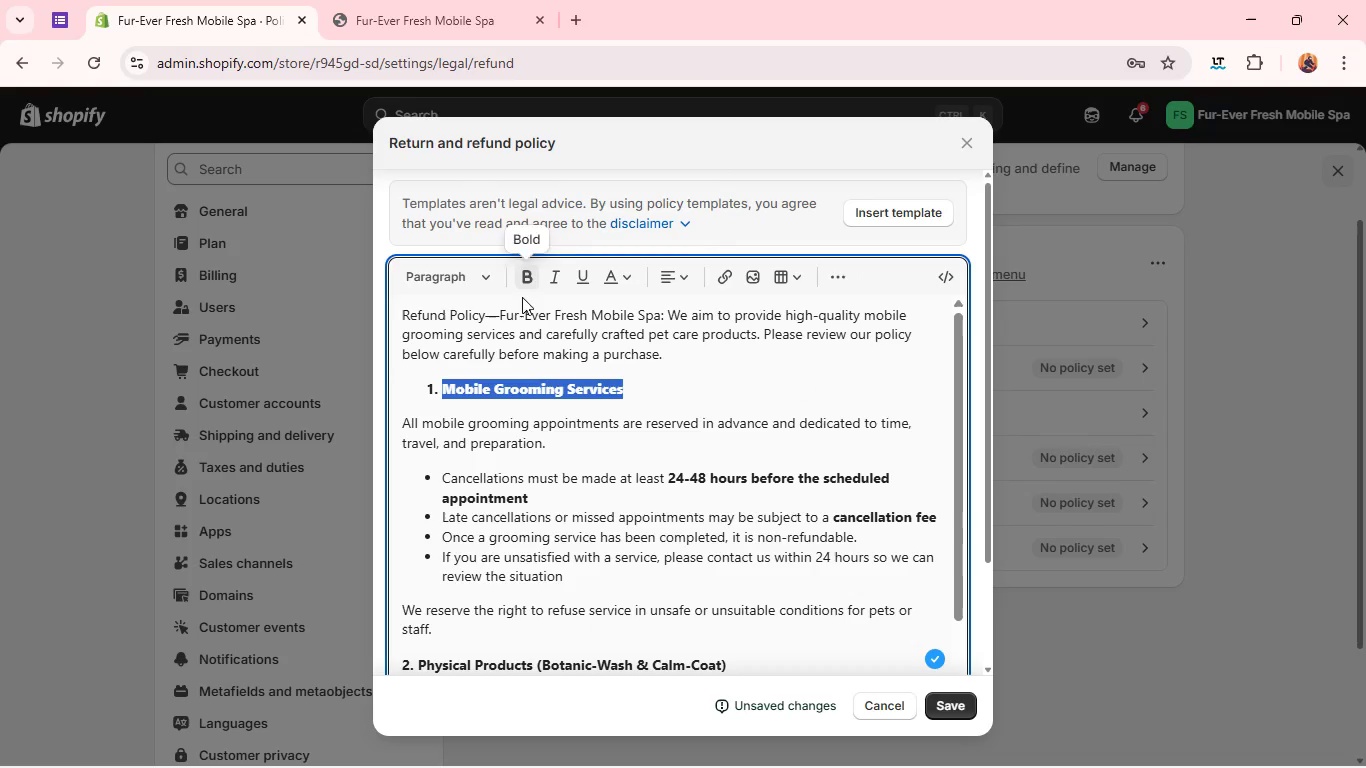 
scroll: coordinate [501, 330], scroll_direction: up, amount: 1.0
 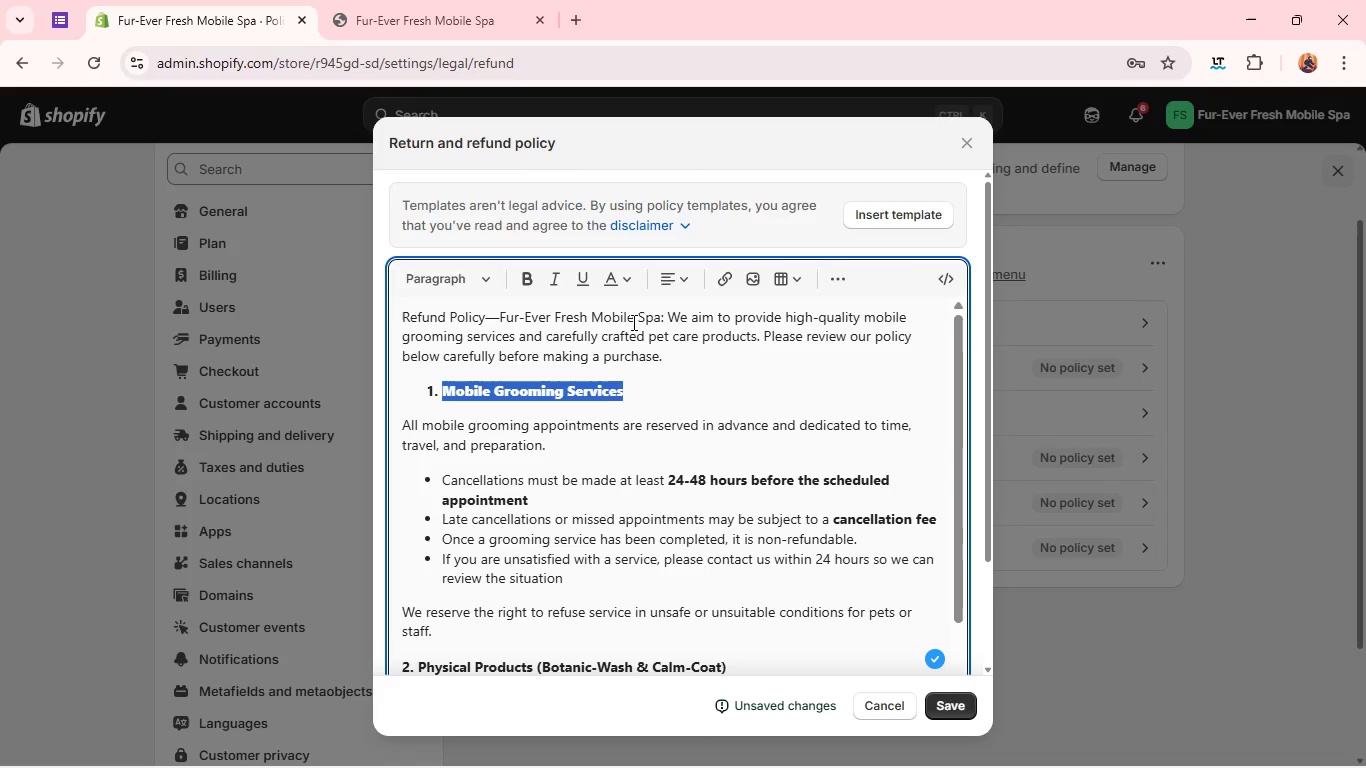 
wait(6.51)
 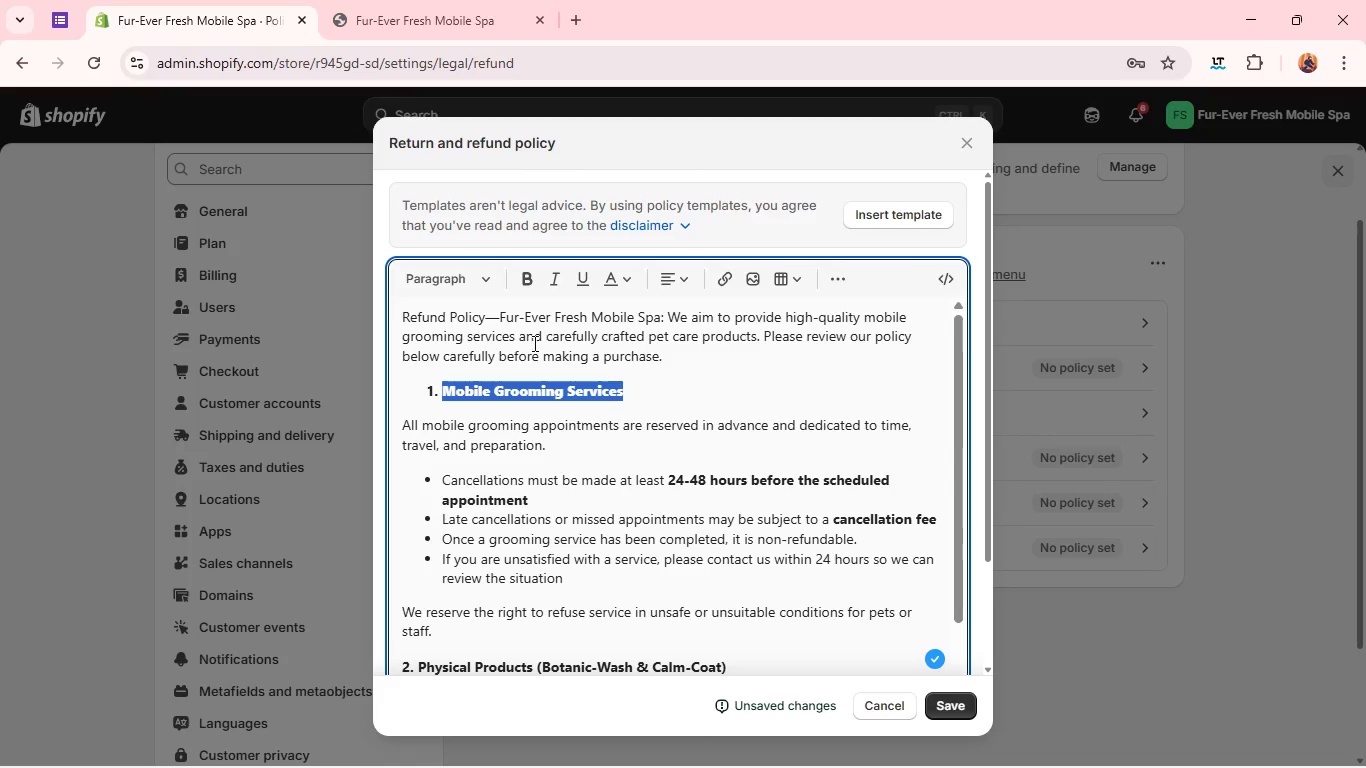 
left_click([671, 311])
 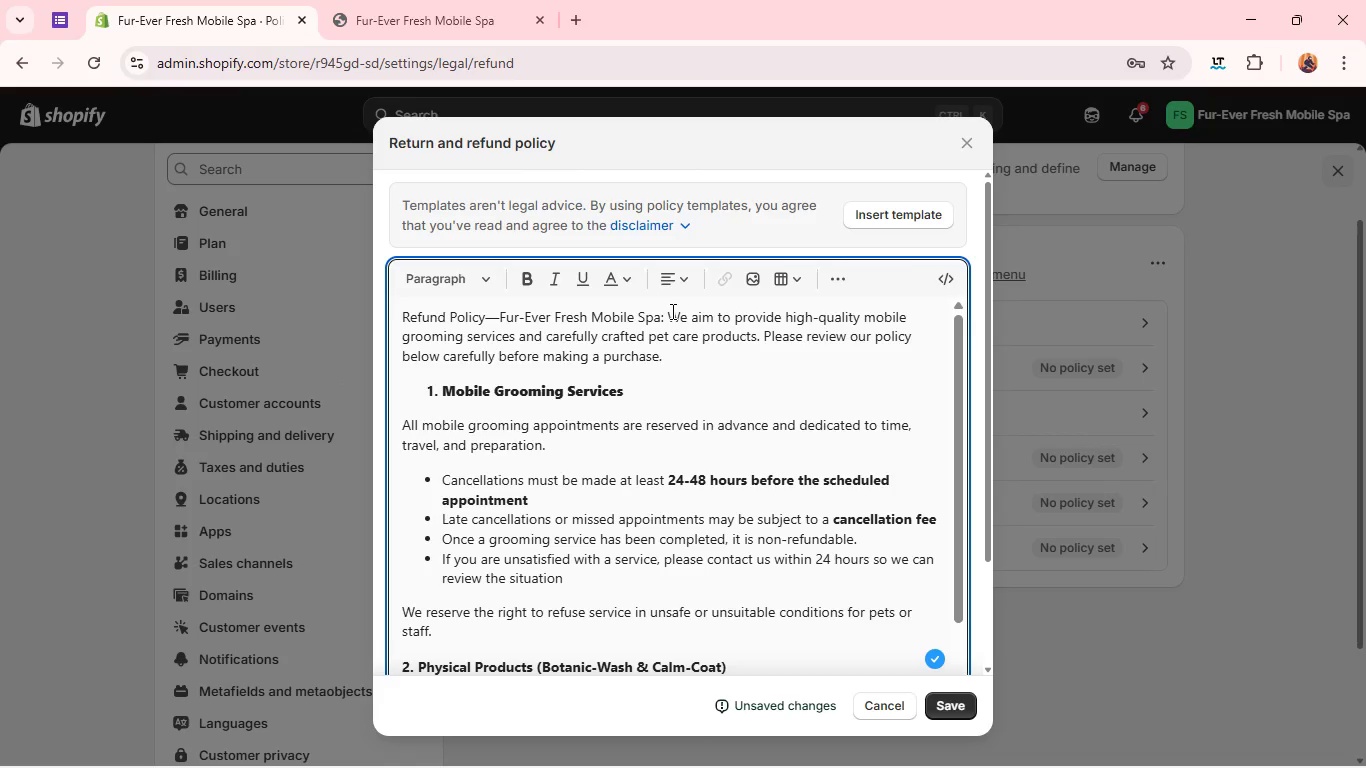 
key(Enter)
 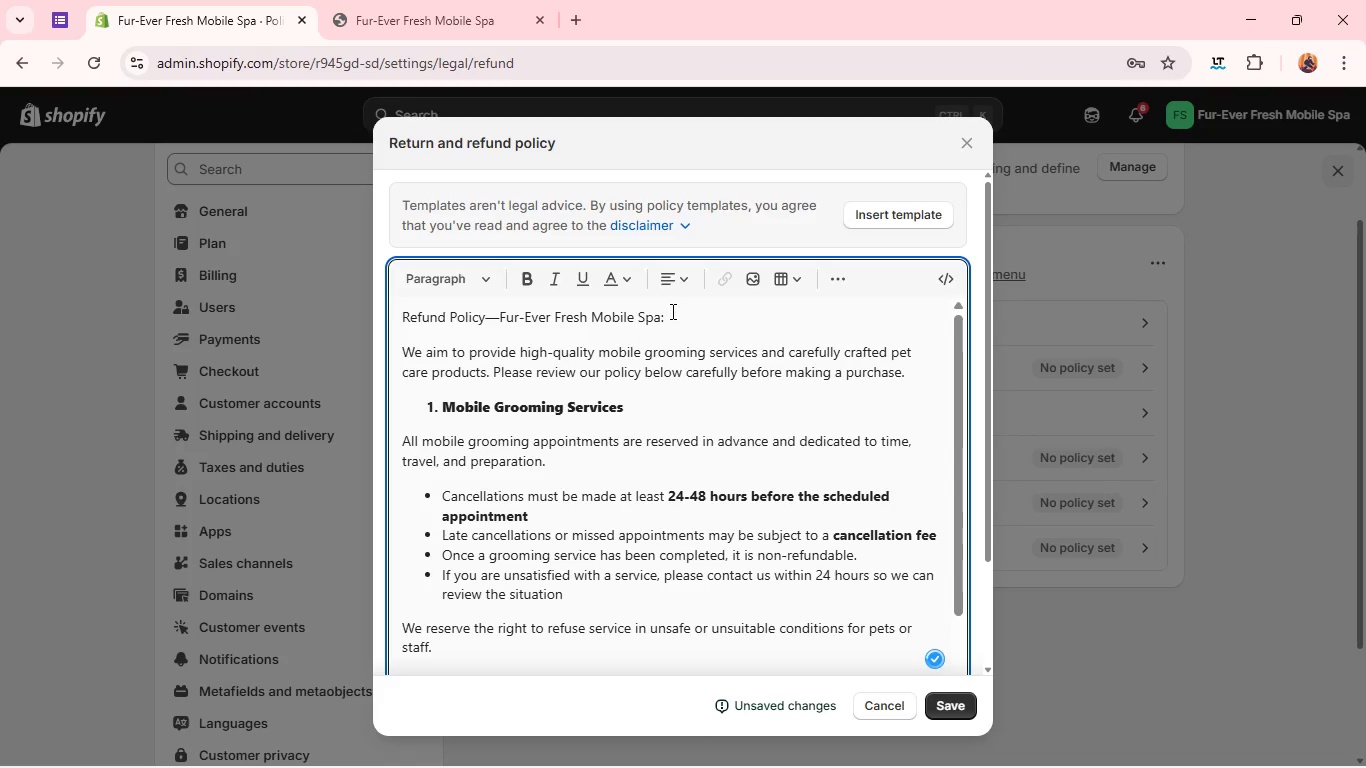 
type(At Fur-Ever Fresh Mobile Spa. )
 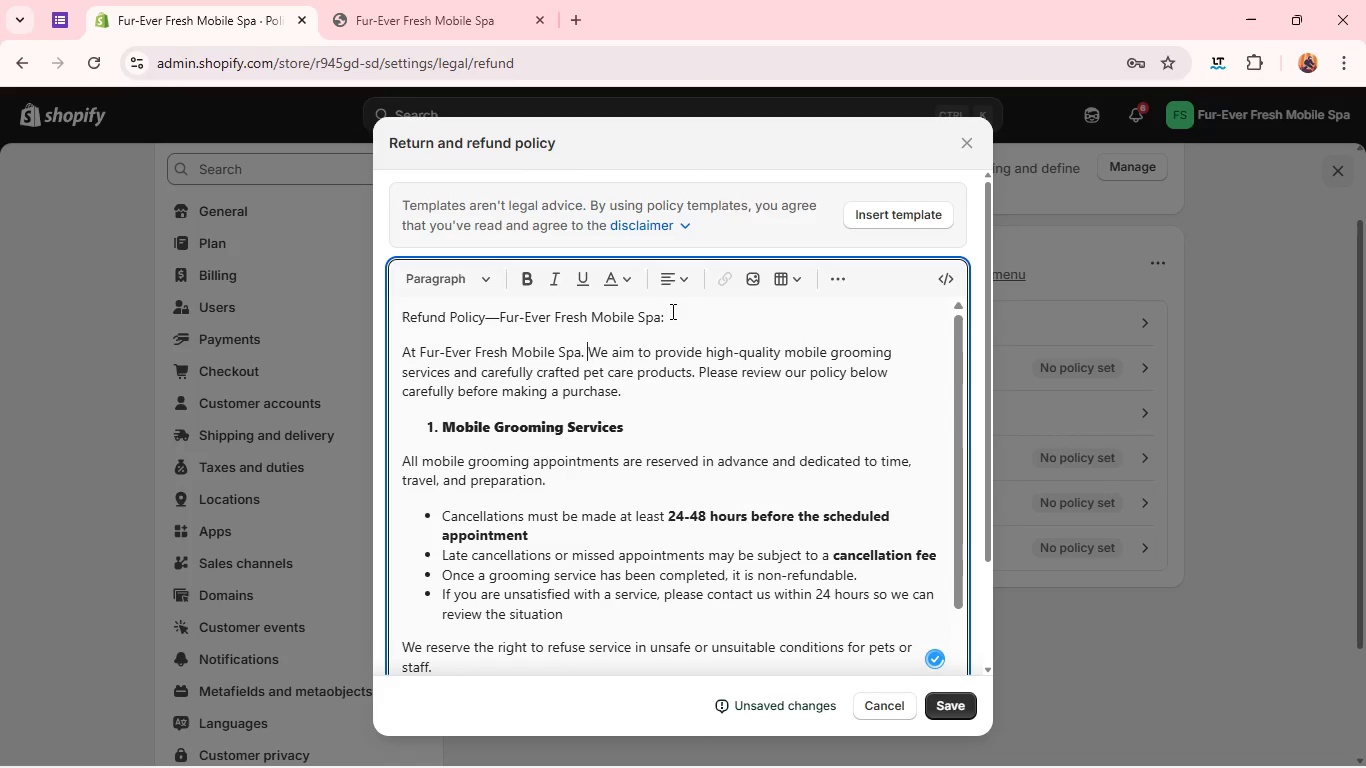 
key(Backspace)
 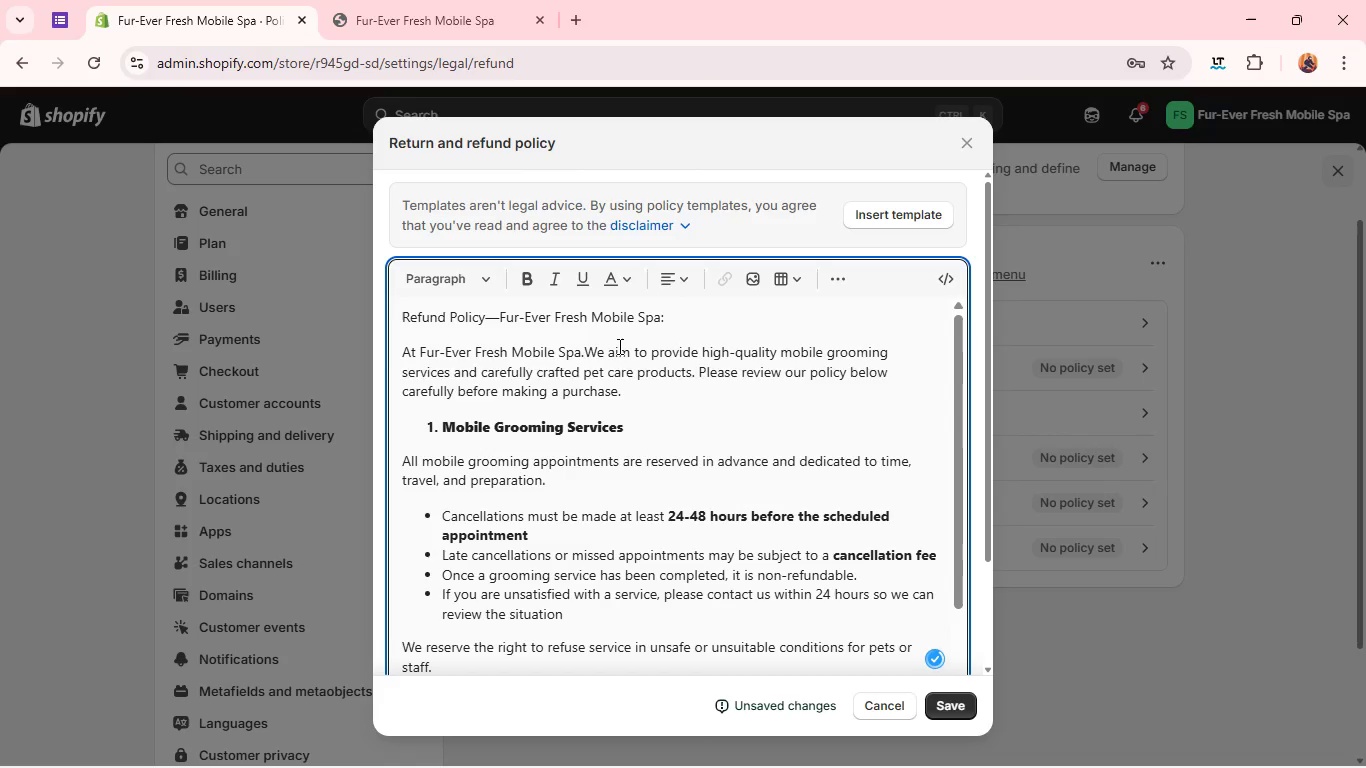 
key(Backspace)
 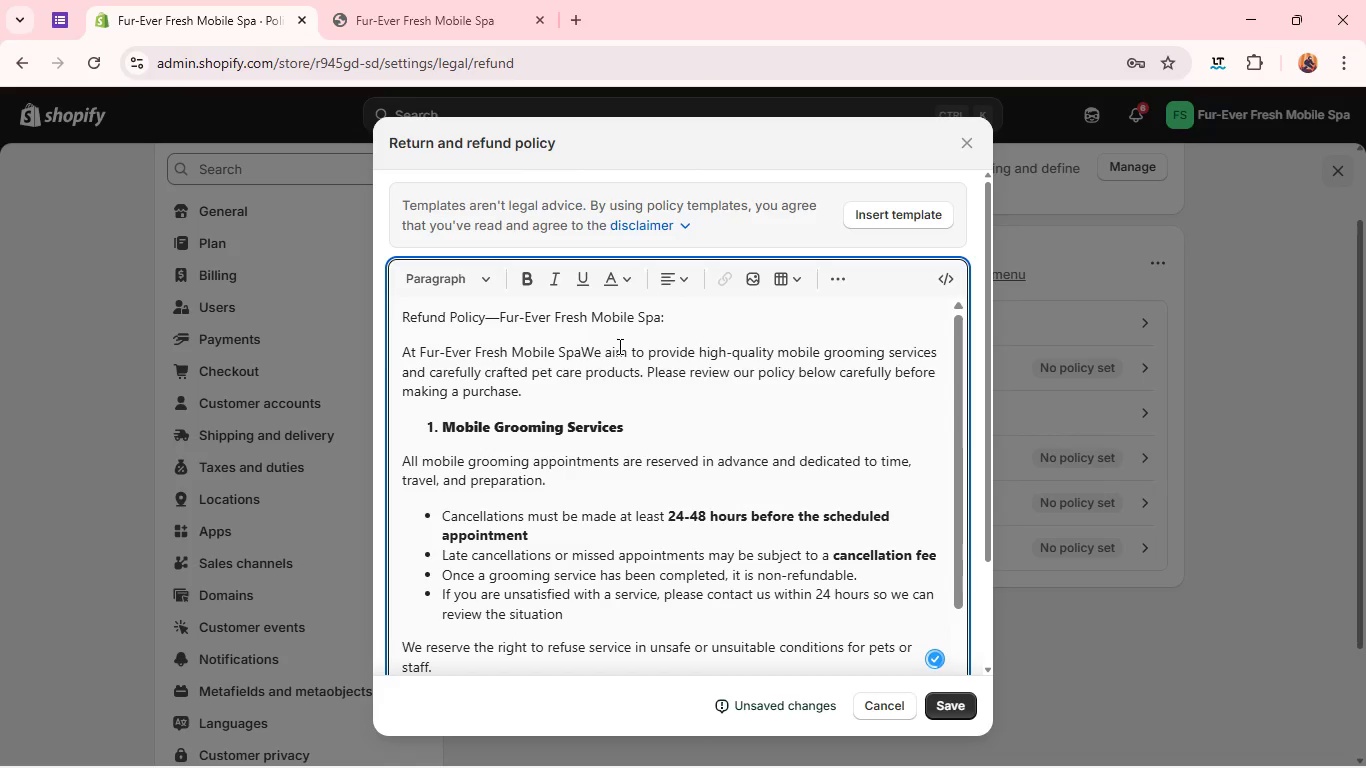 
key(Comma)
 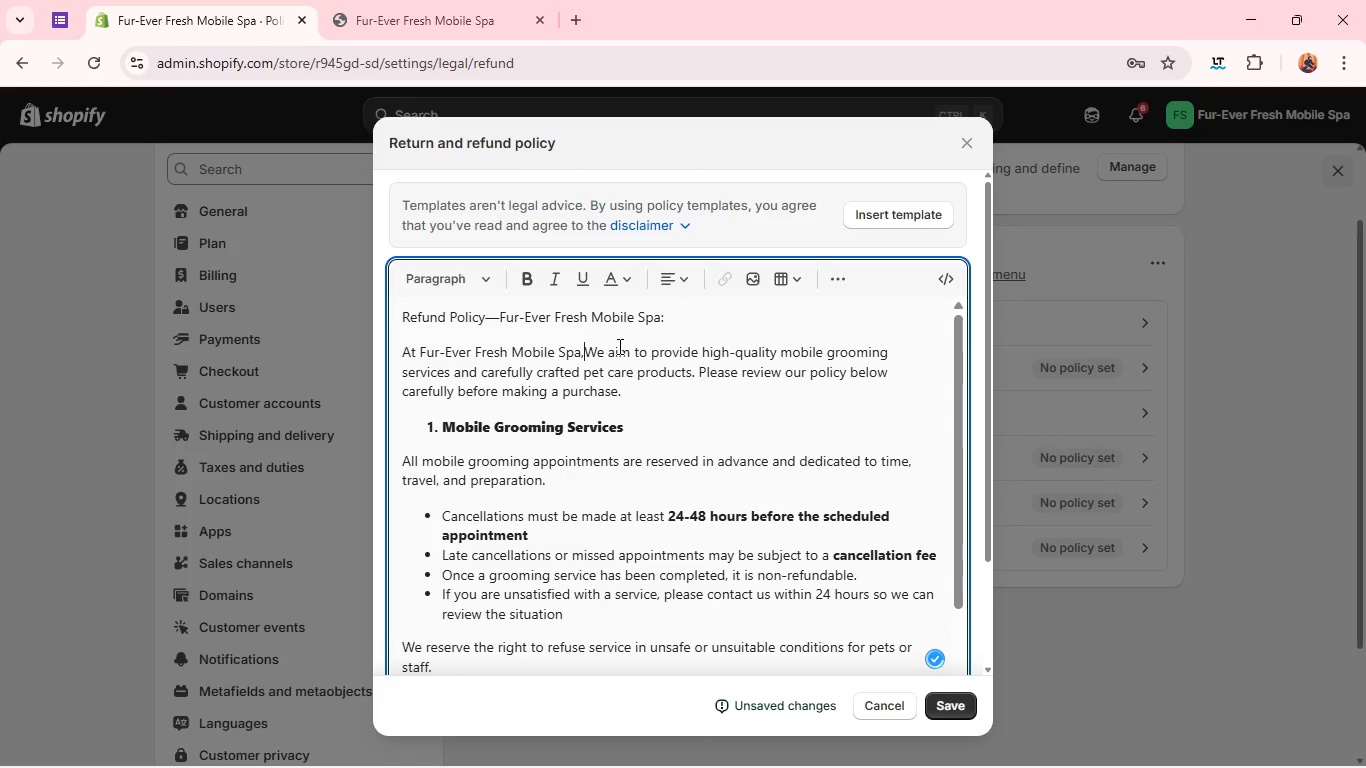 
key(Space)
 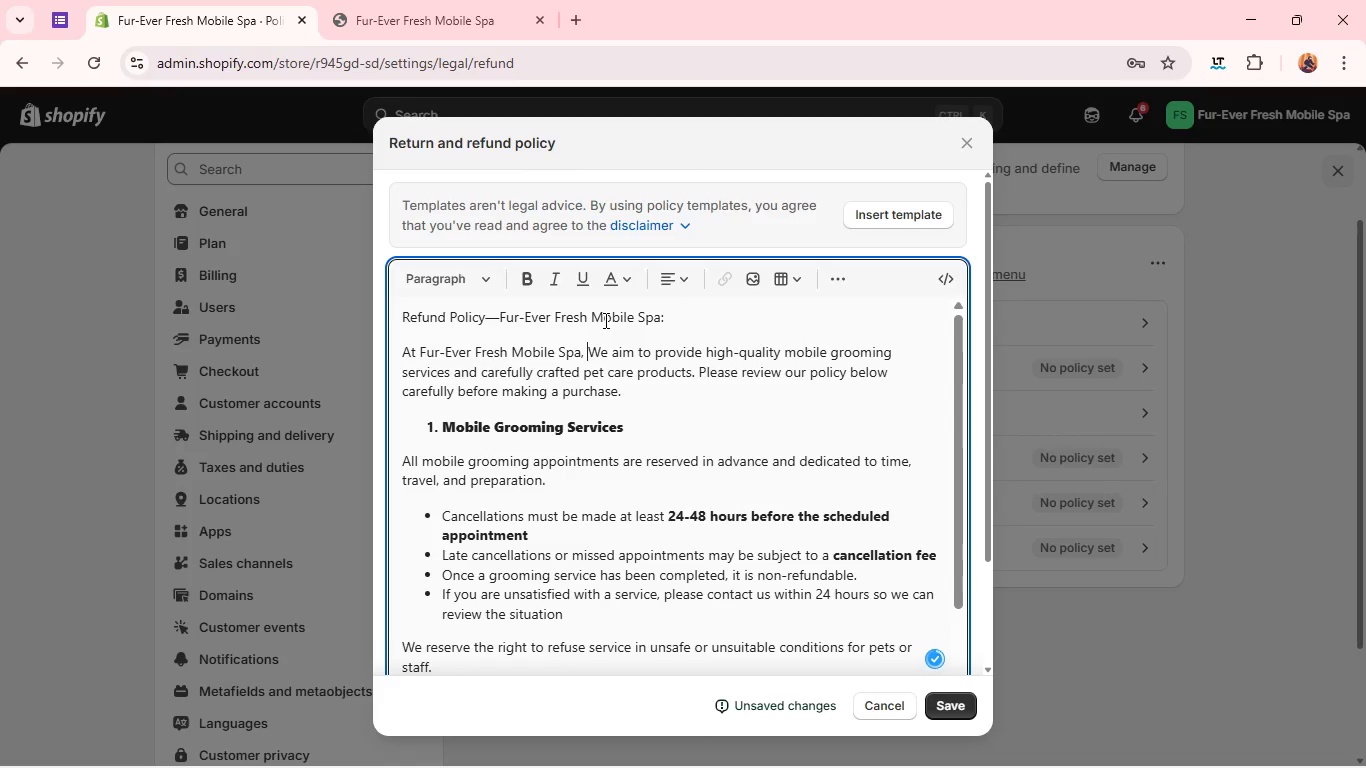 
double_click([604, 320])
 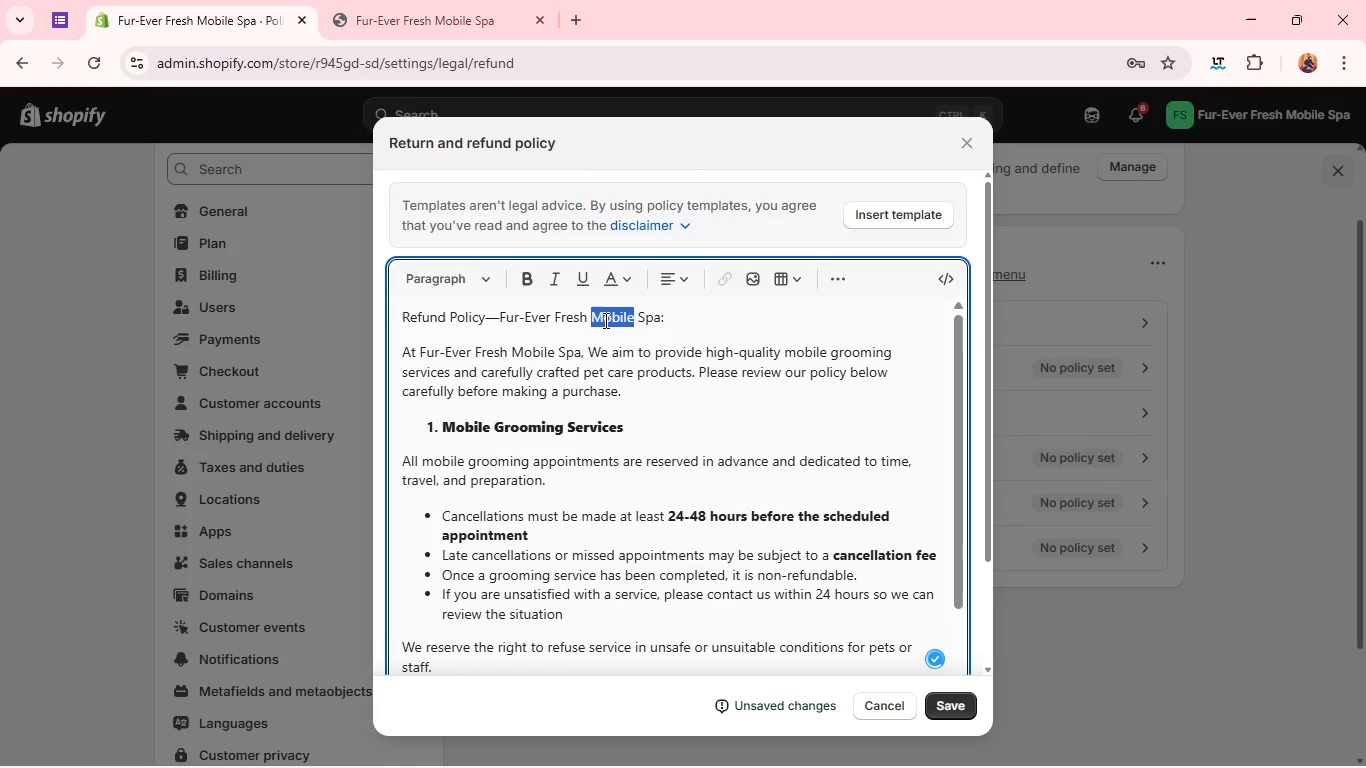 
triple_click([604, 320])
 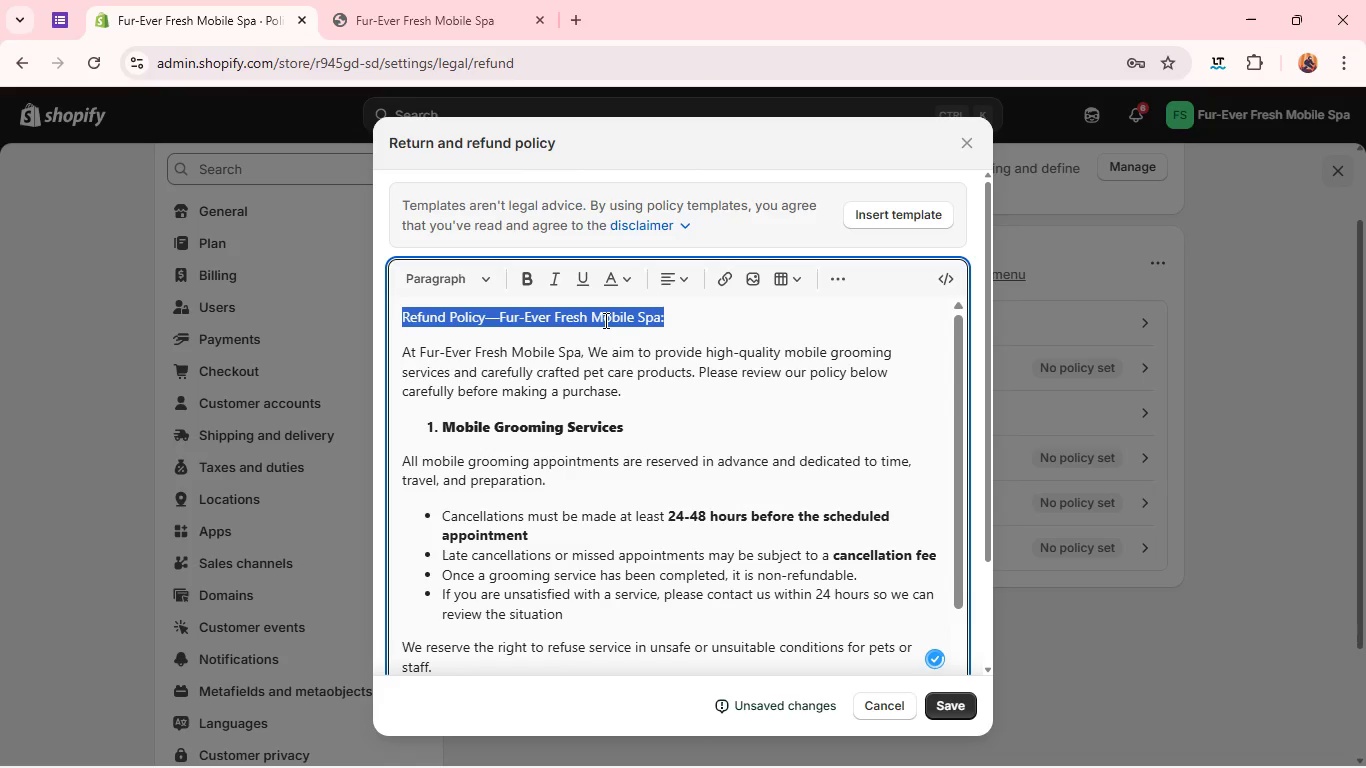 
triple_click([604, 320])
 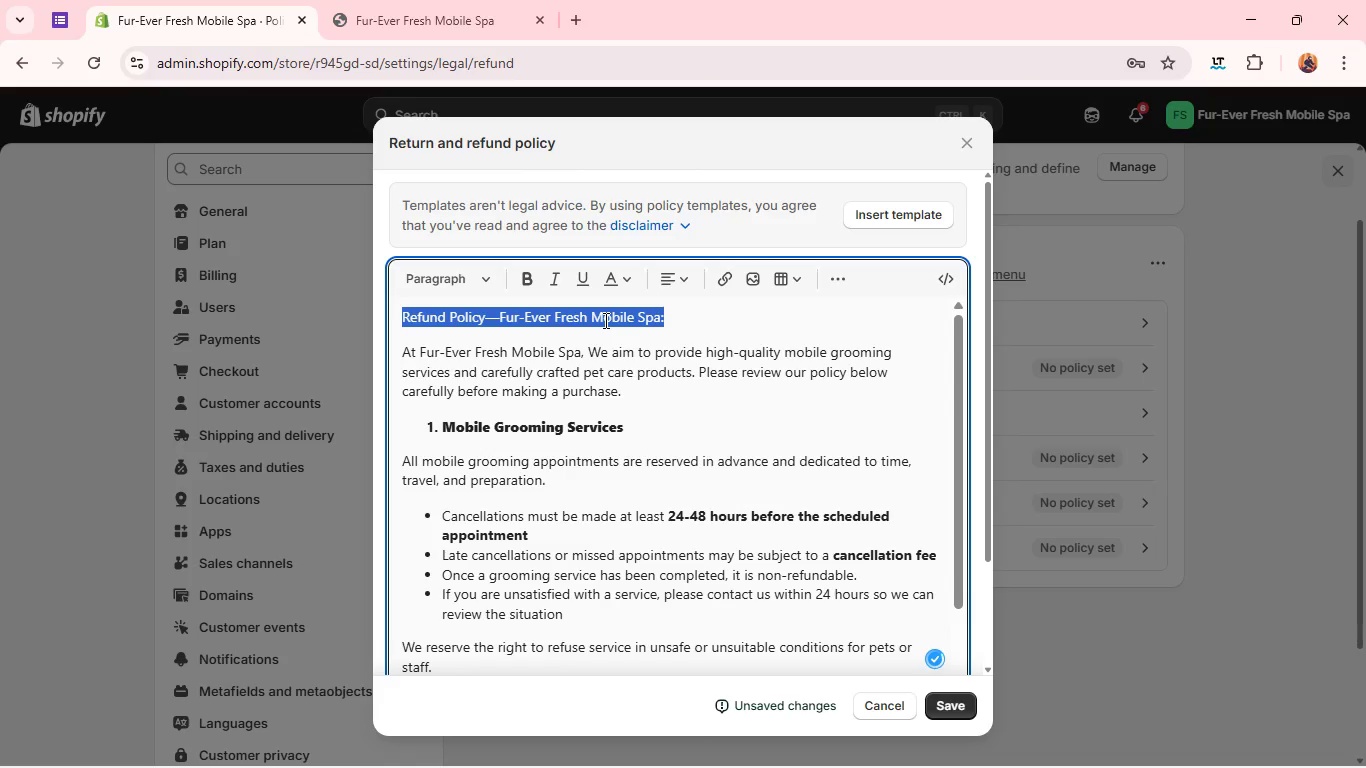 
key(Control+B)
 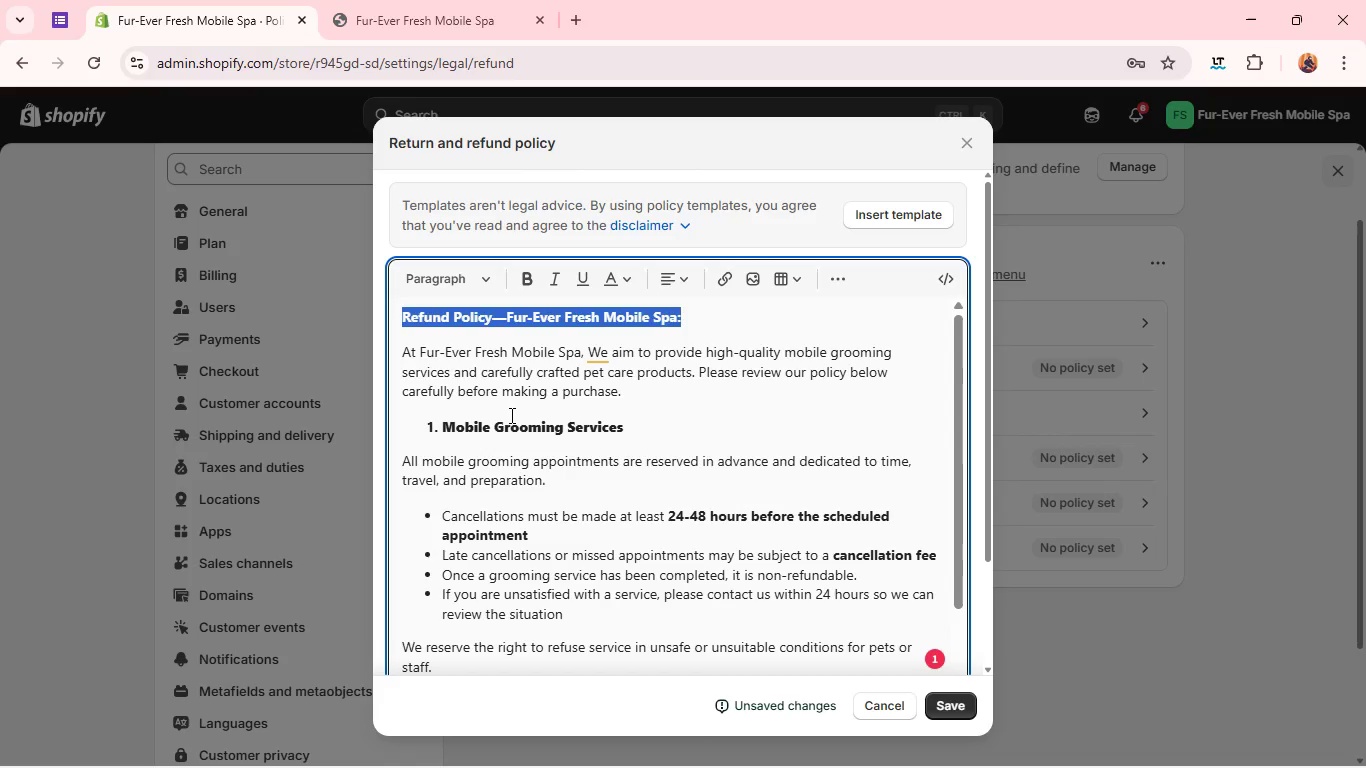 
left_click([510, 415])
 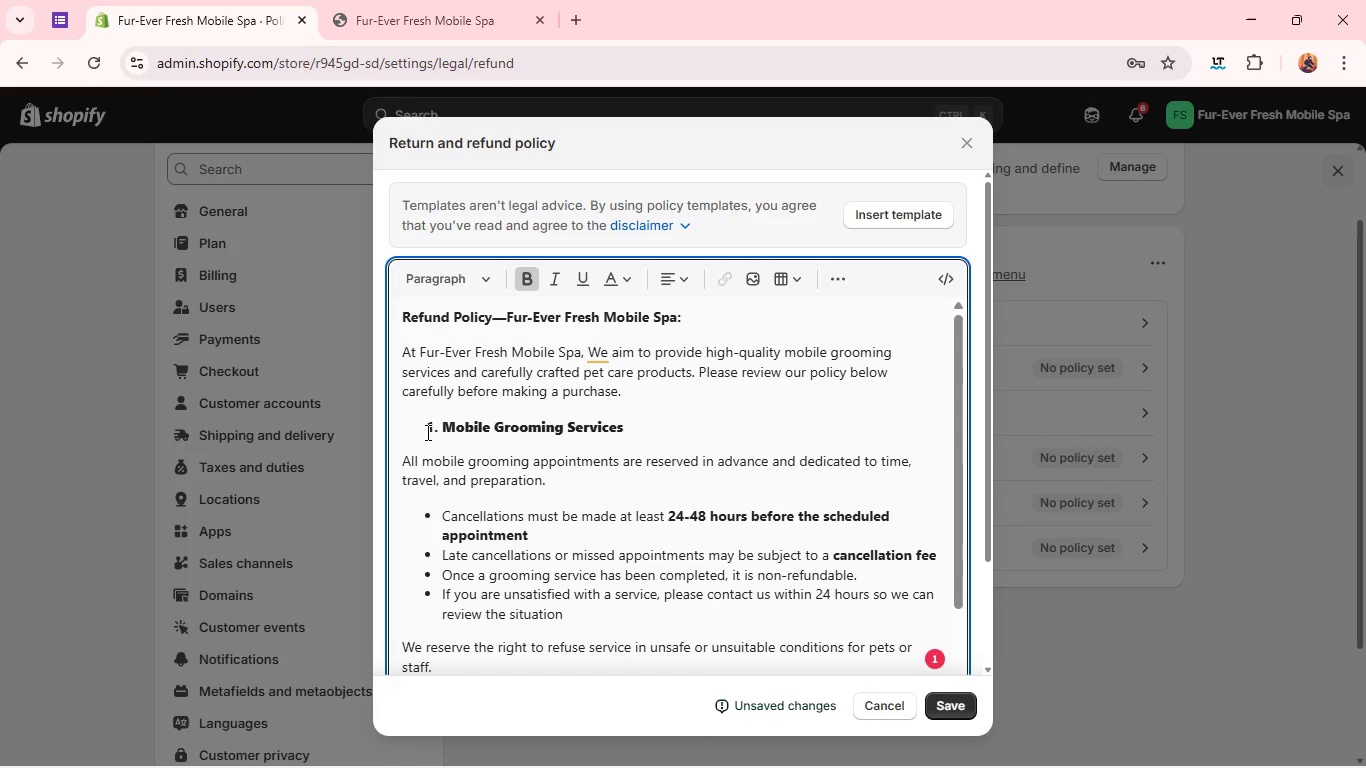 
left_click([426, 431])
 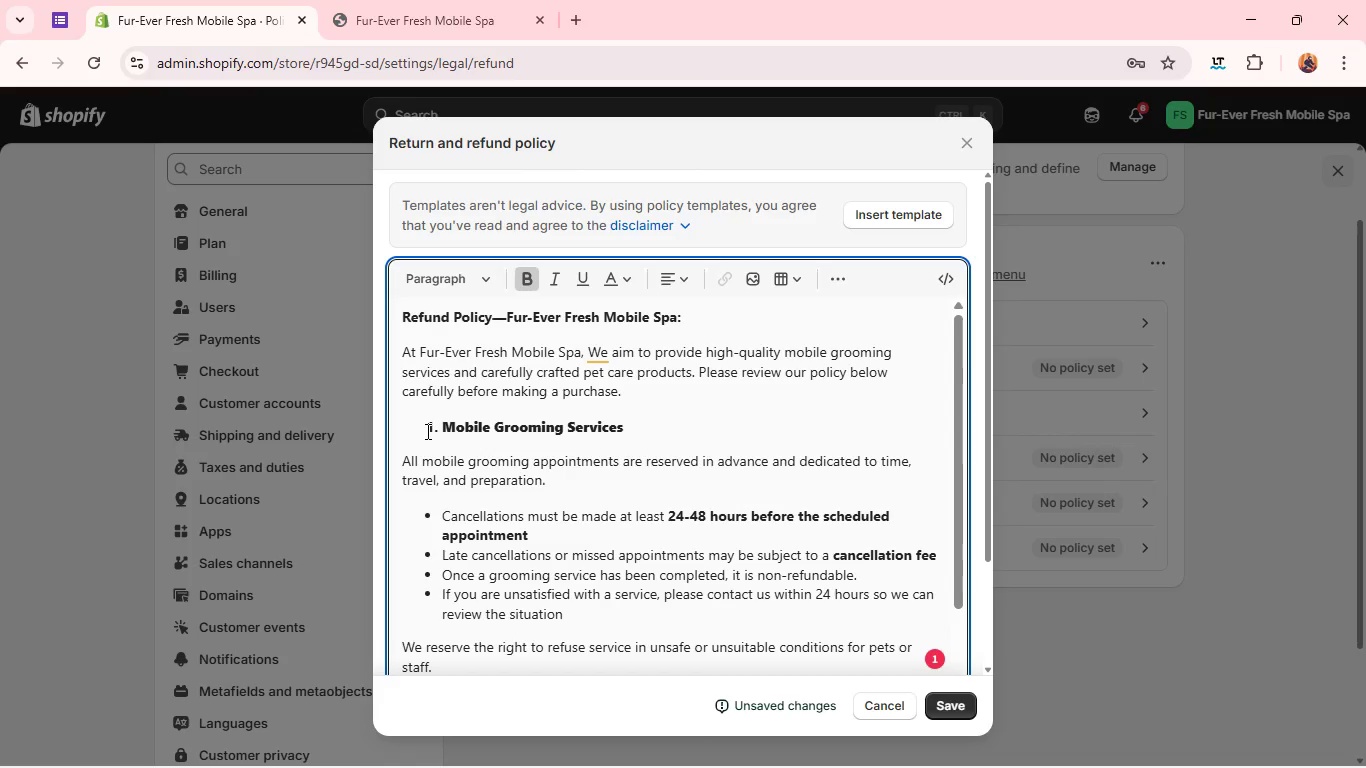 
key(Backspace)
 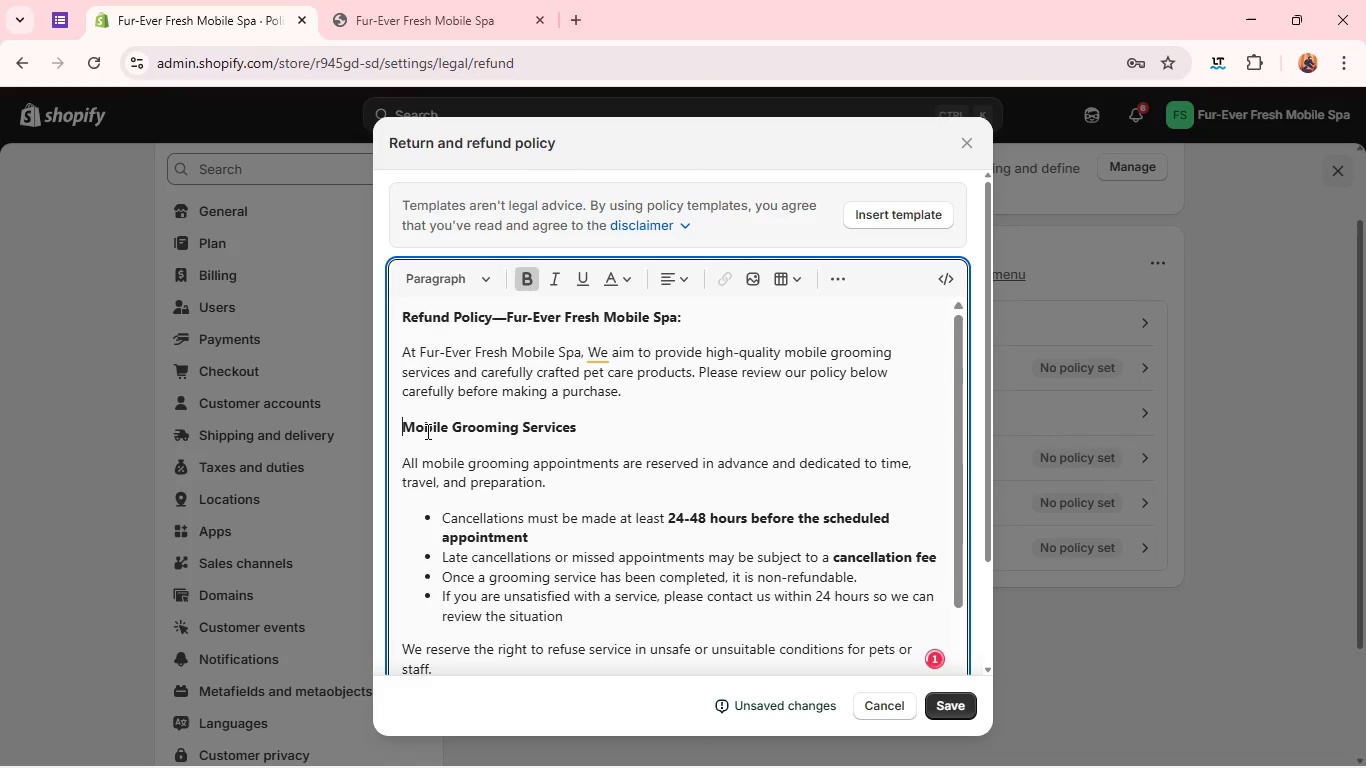 
key(1)
 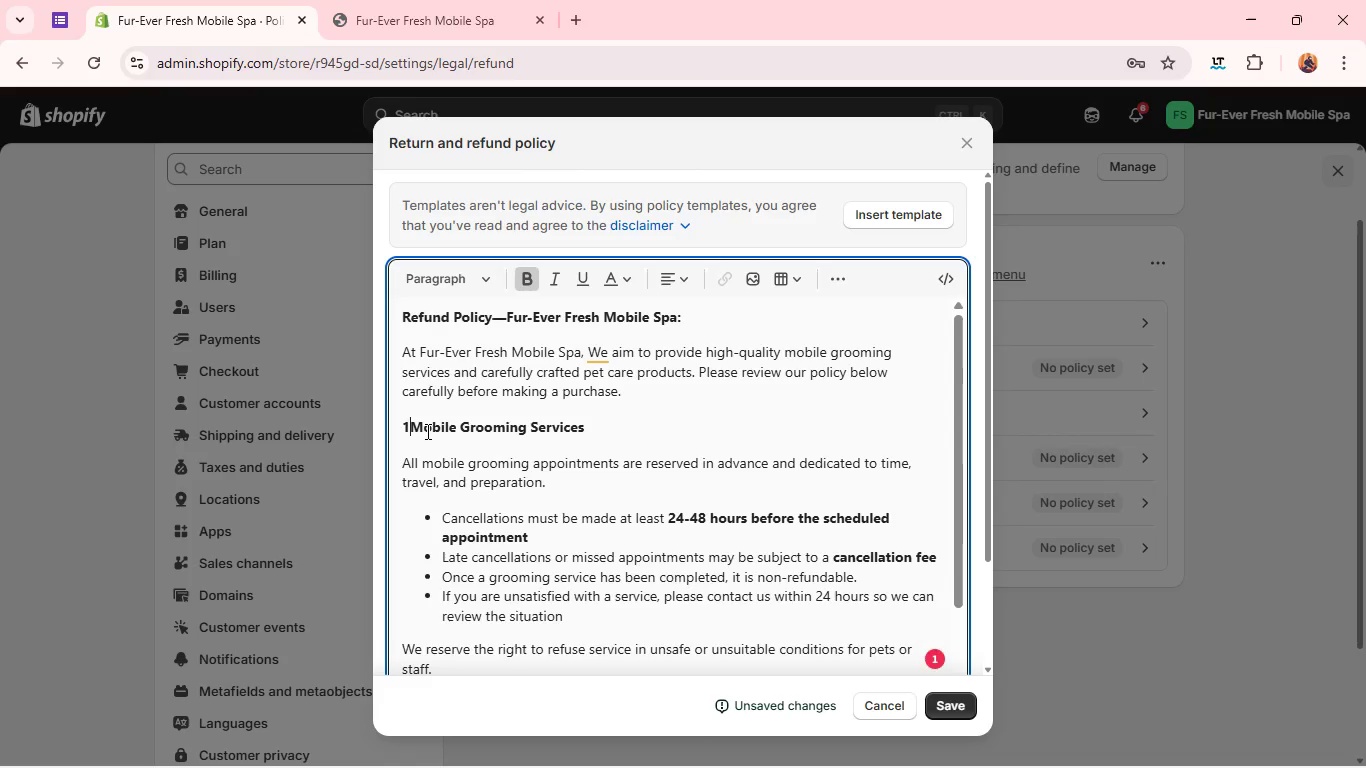 
key(Period)
 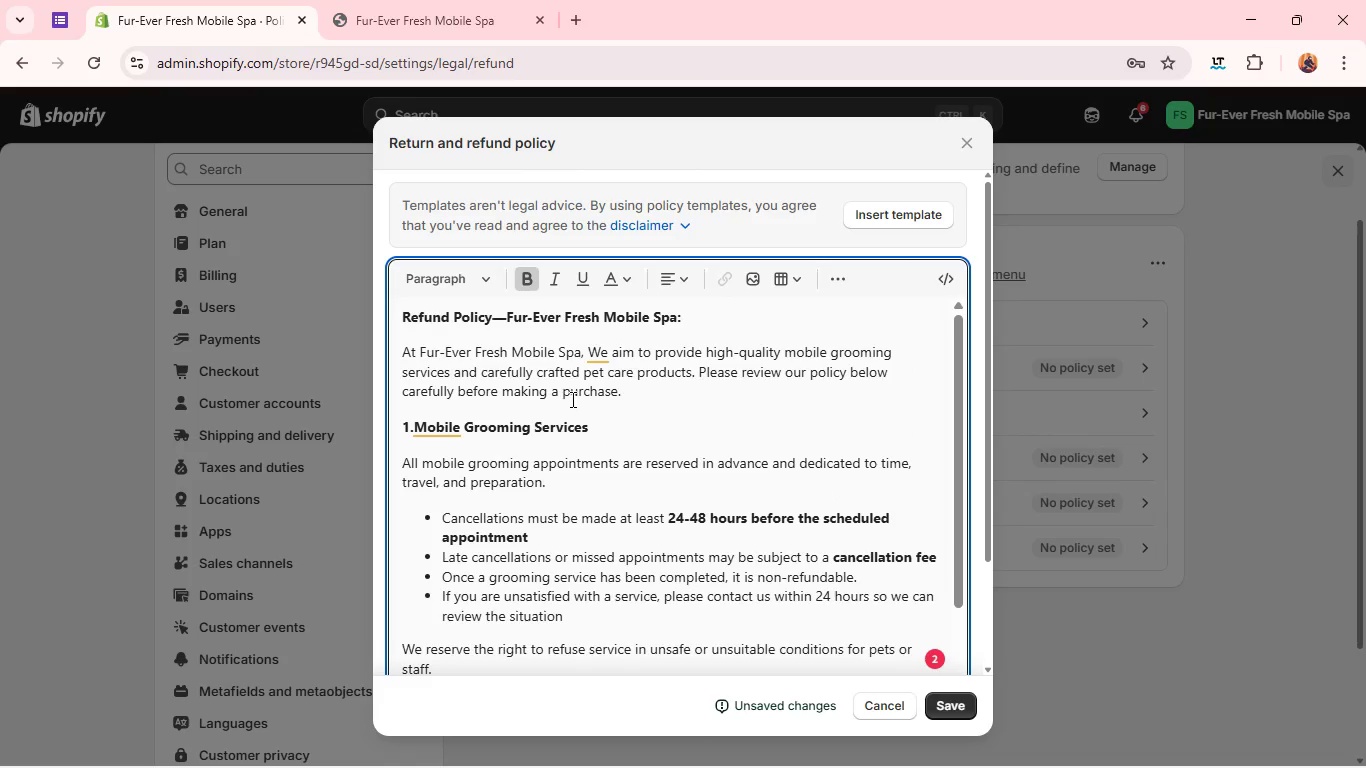 
left_click([595, 351])
 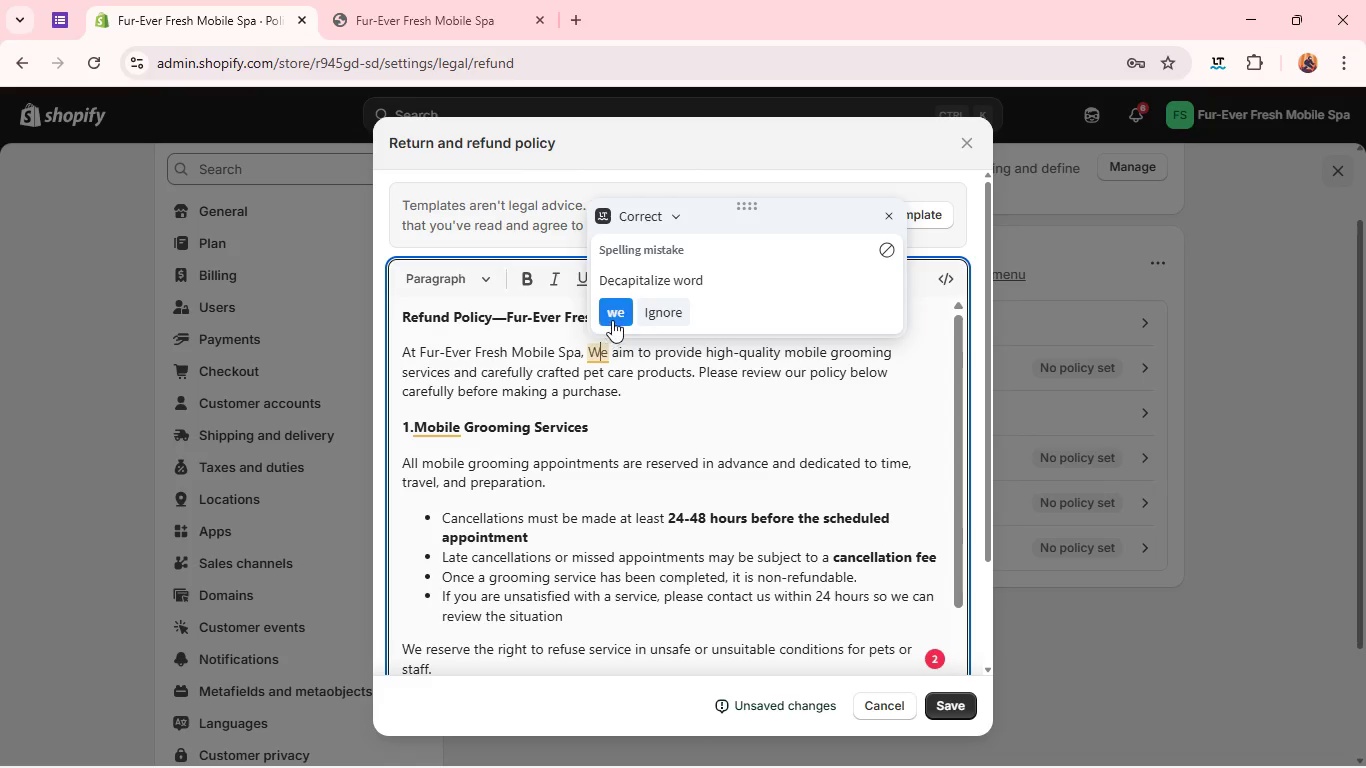 
left_click([612, 320])
 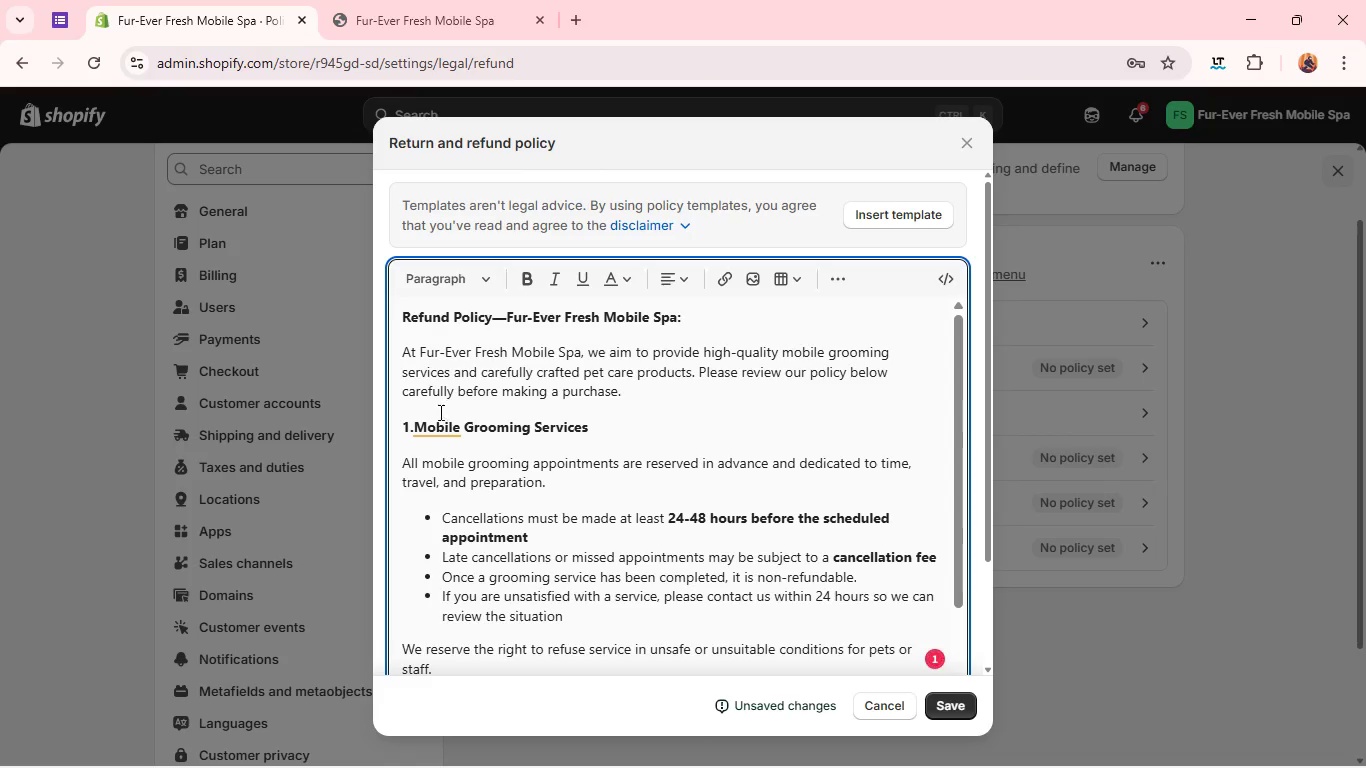 
left_click([436, 417])
 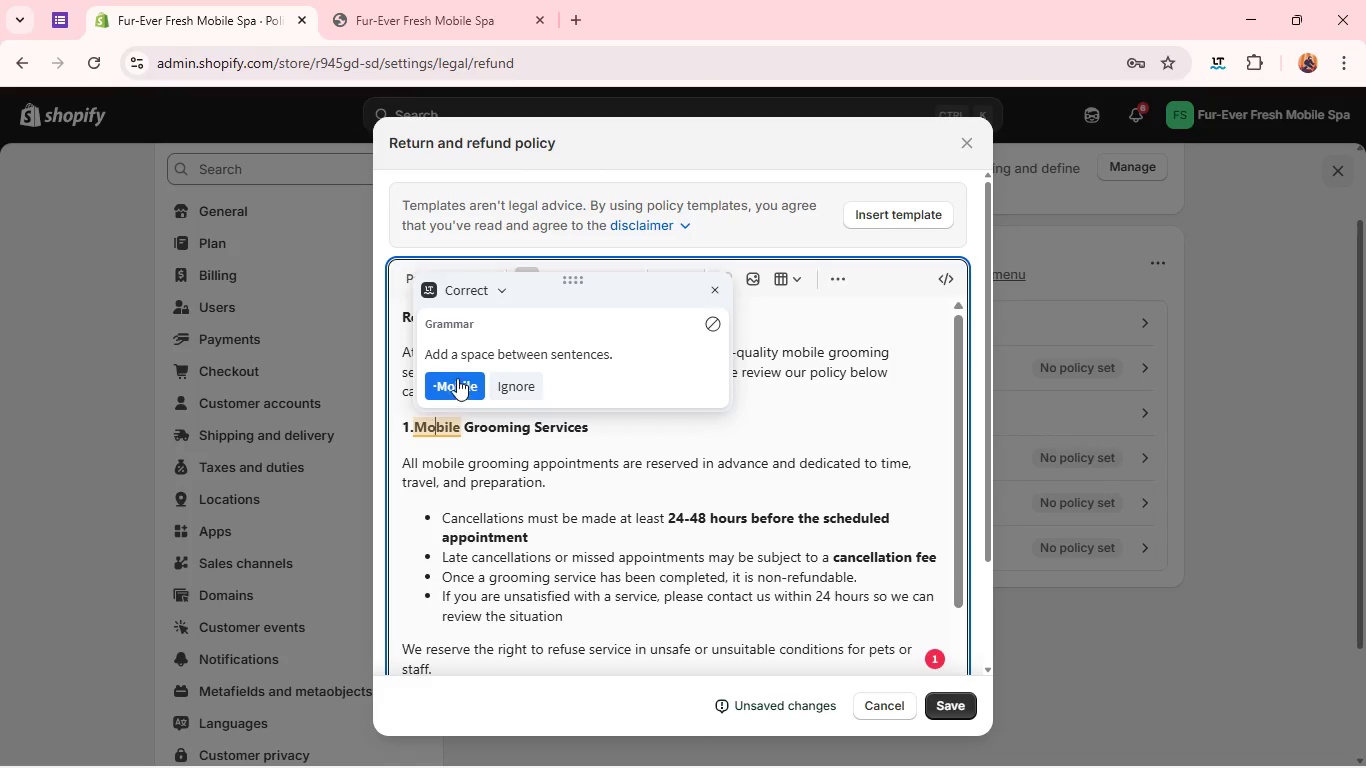 
left_click([458, 376])
 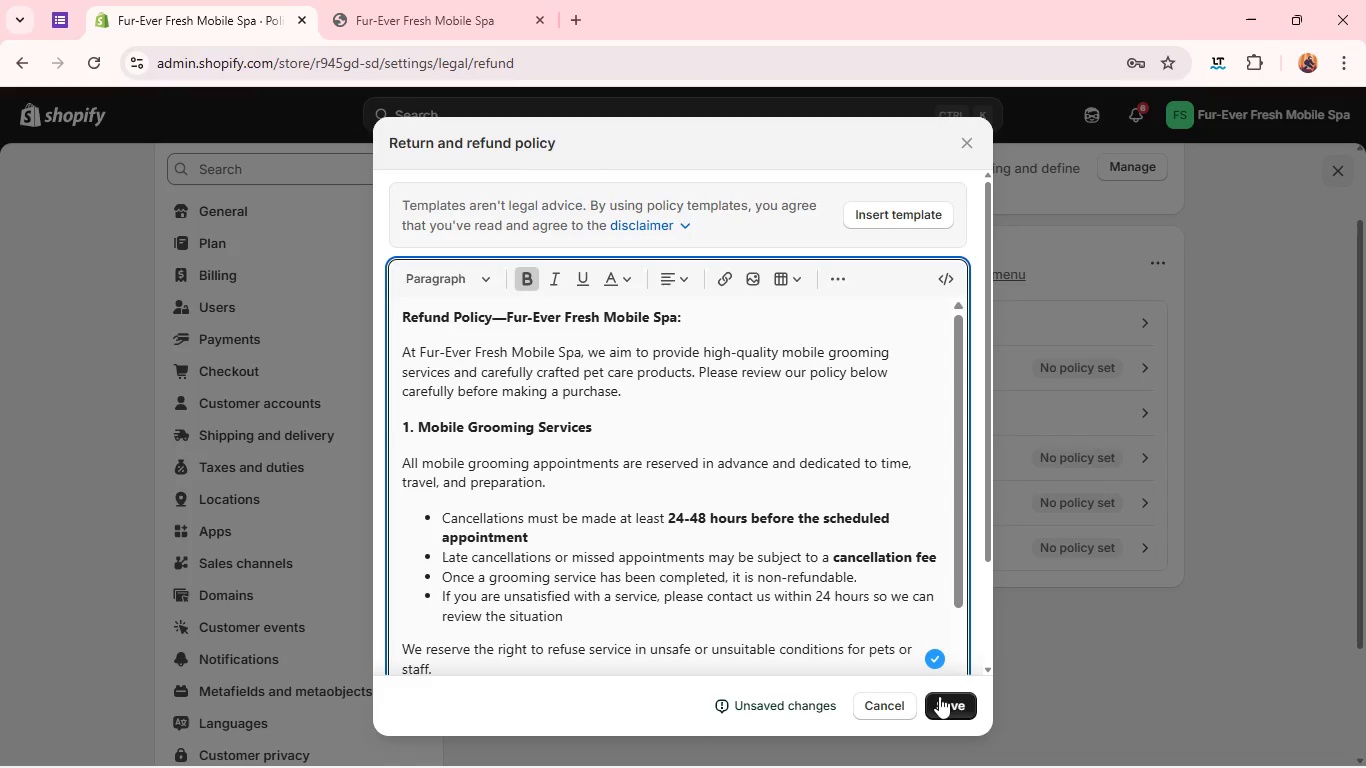 
left_click([947, 699])
 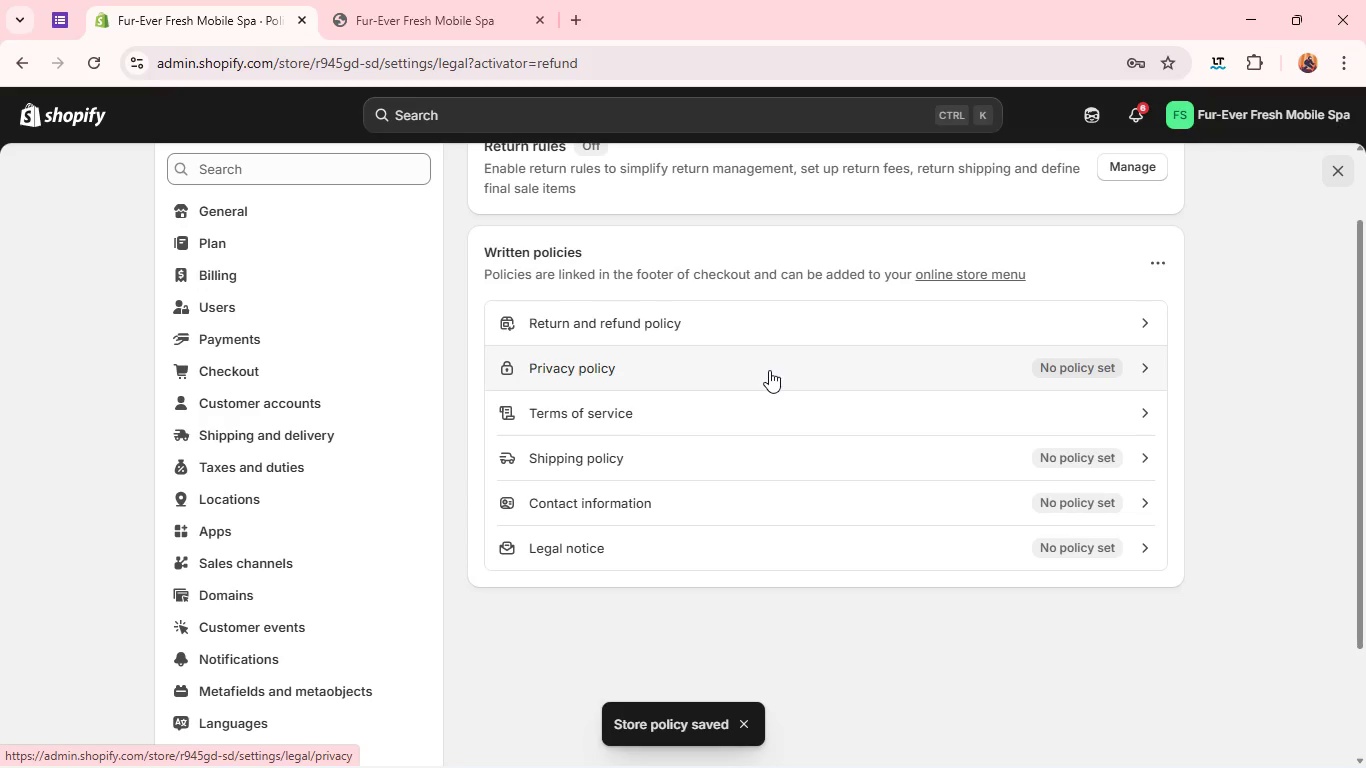 
wait(5.33)
 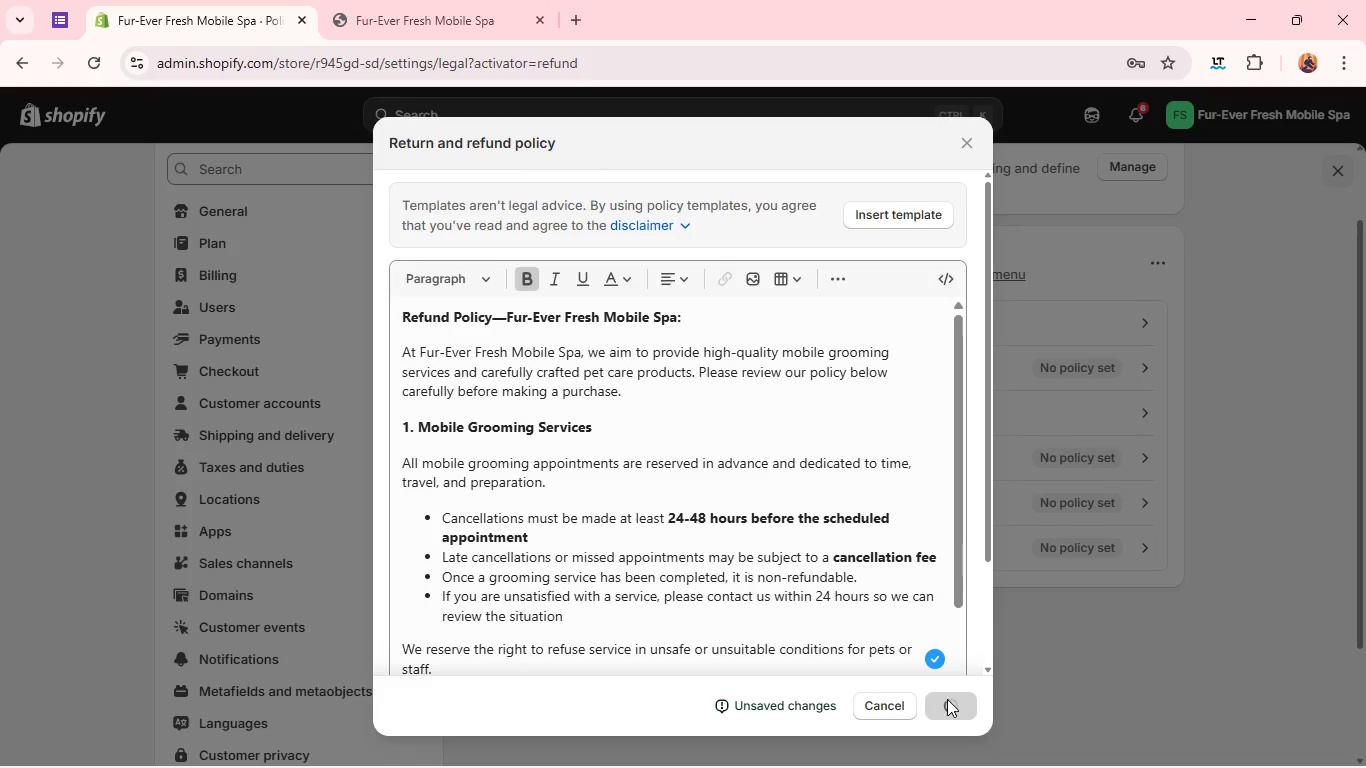 
double_click([769, 370])
 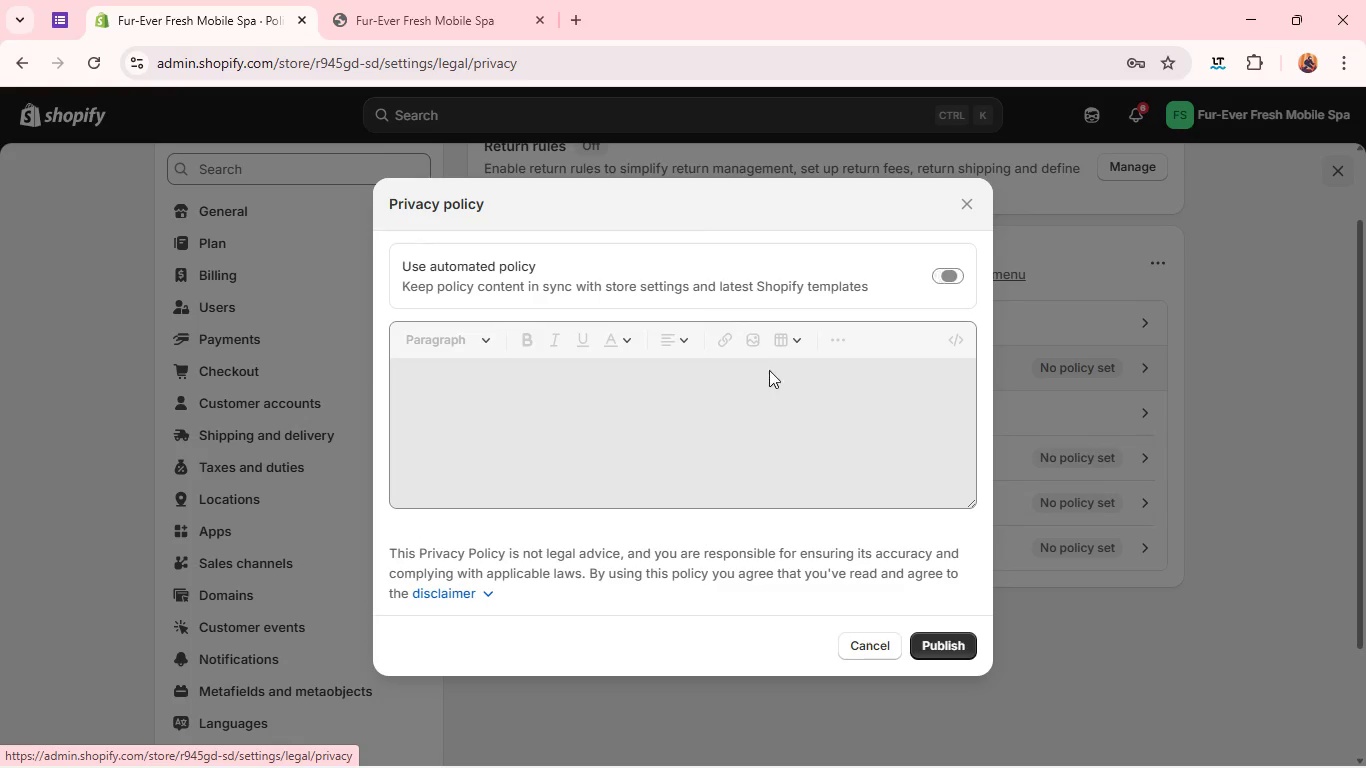 
left_click([706, 399])
 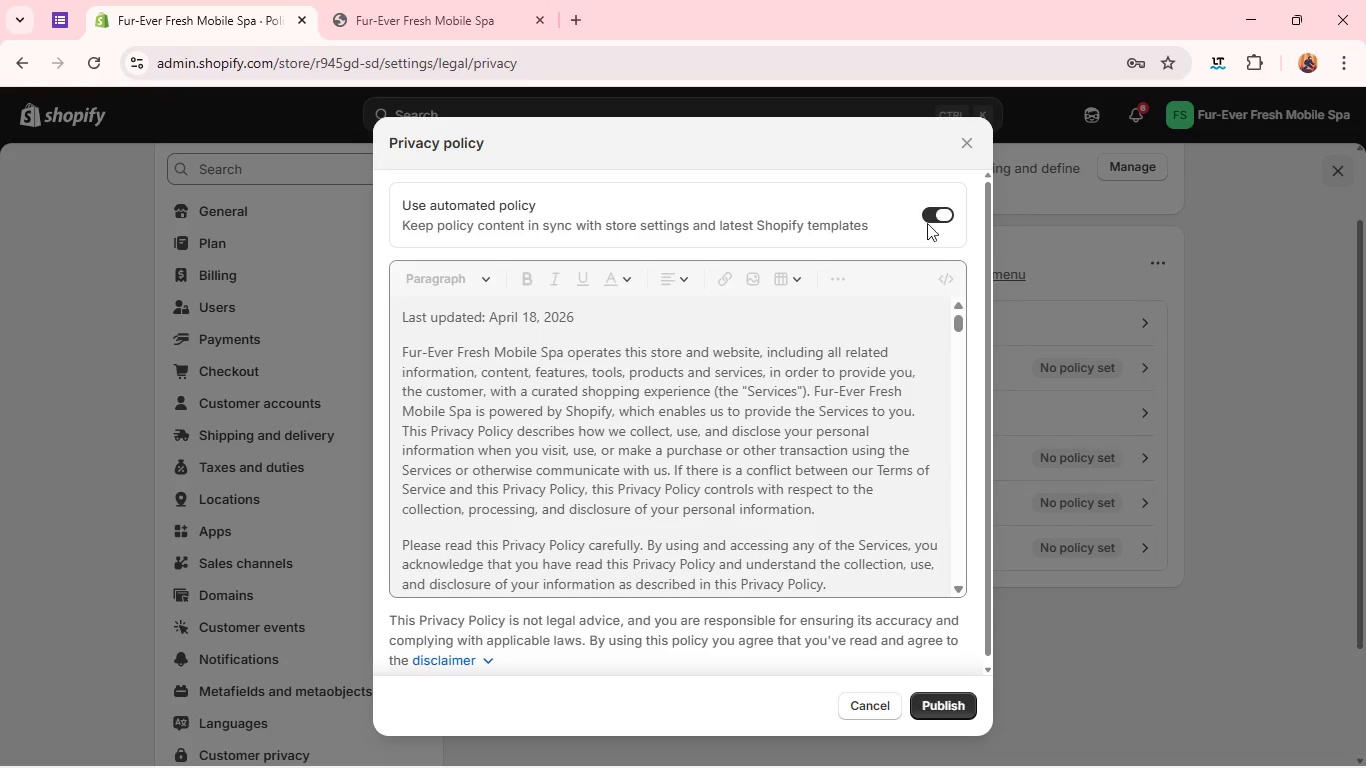 
left_click([934, 205])
 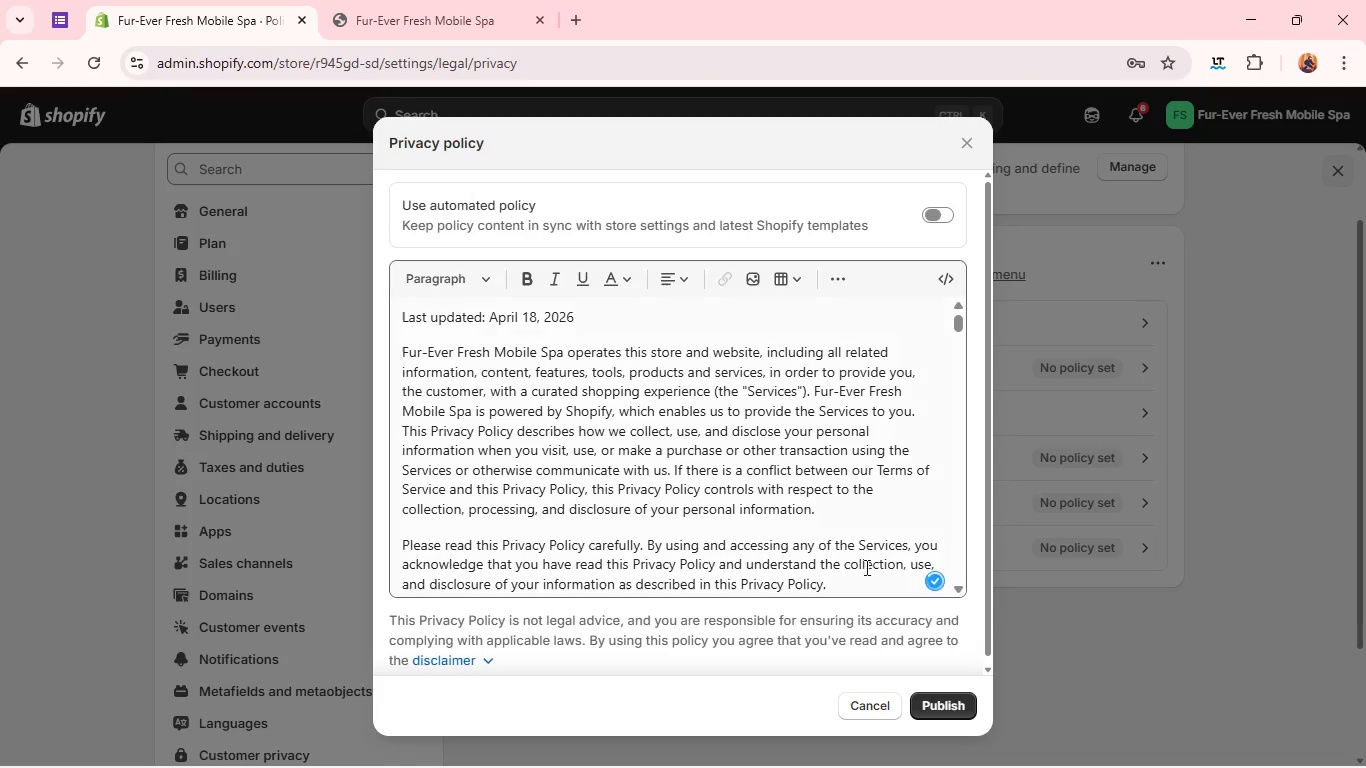 
left_click([865, 489])
 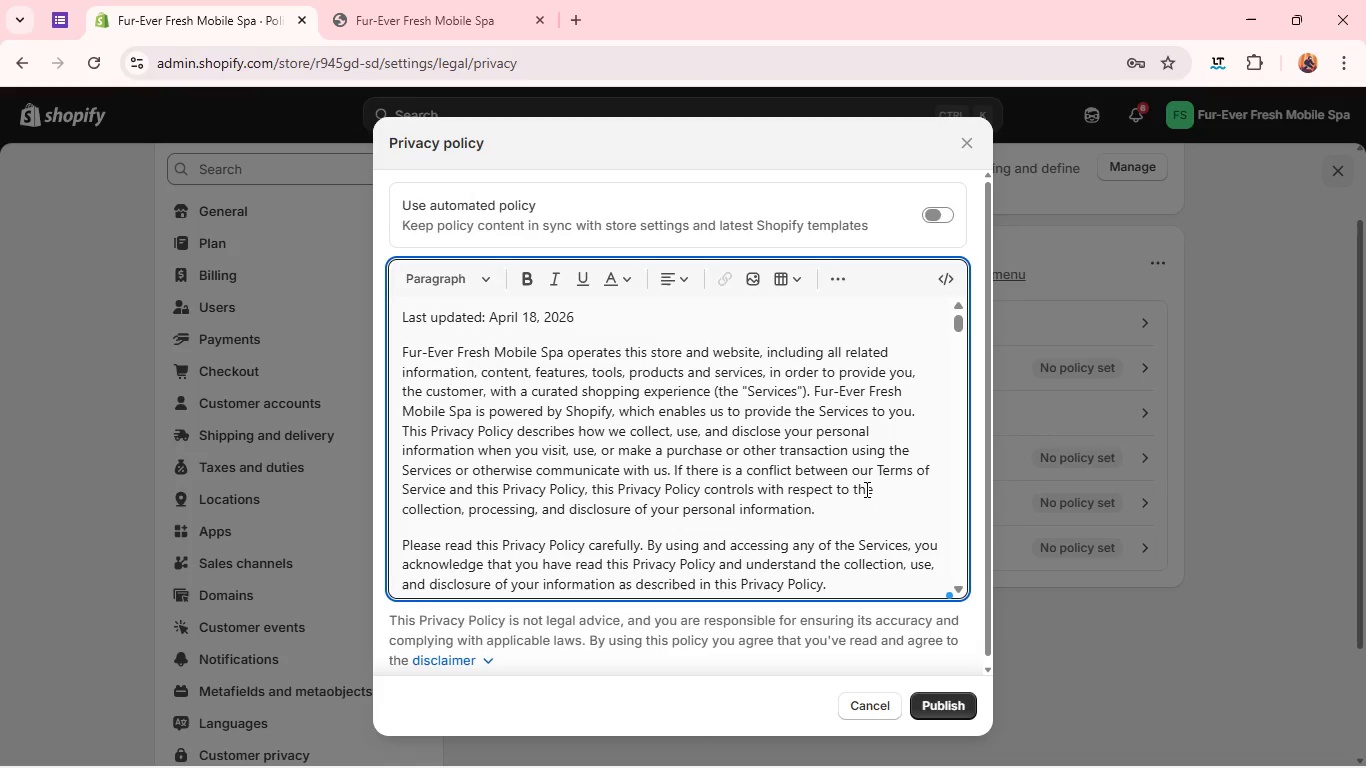 
hold_key(key=ControlLeft, duration=1.3)
 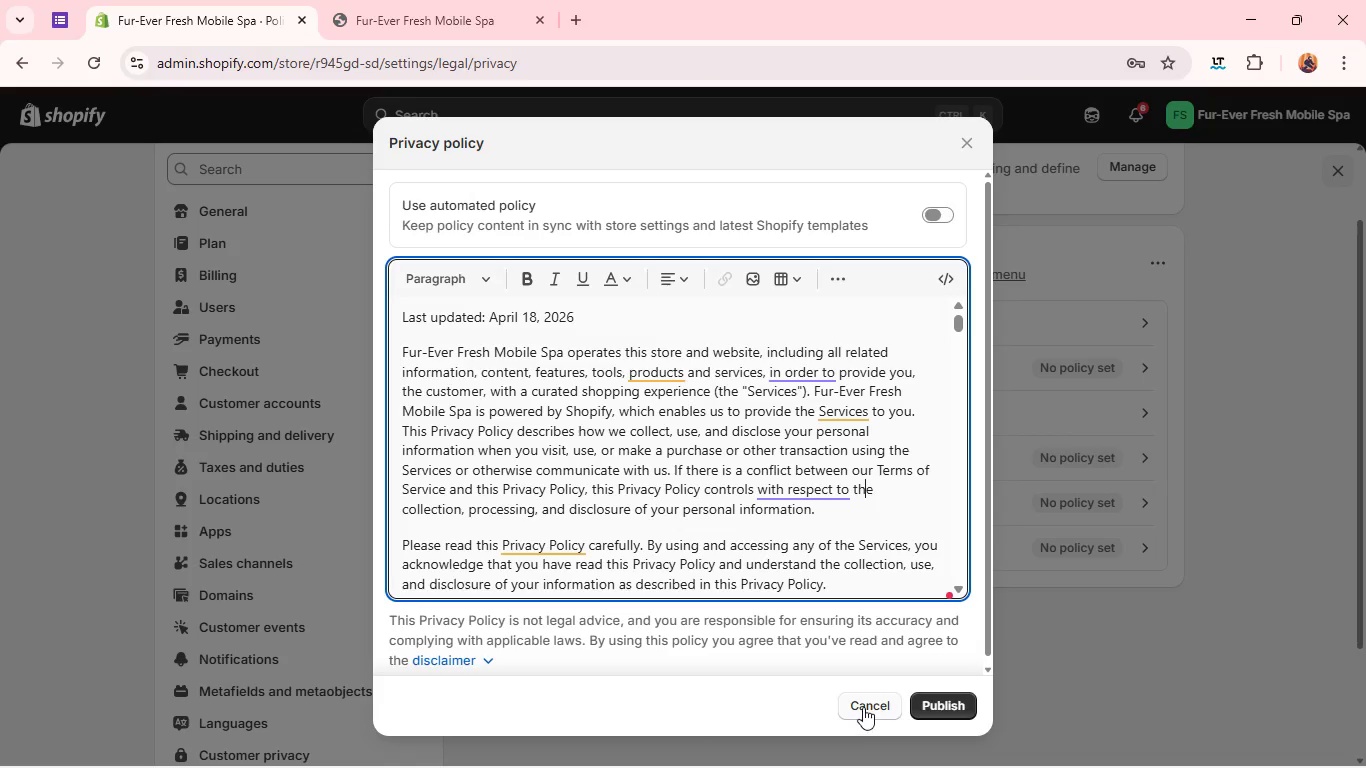 
left_click([863, 706])
 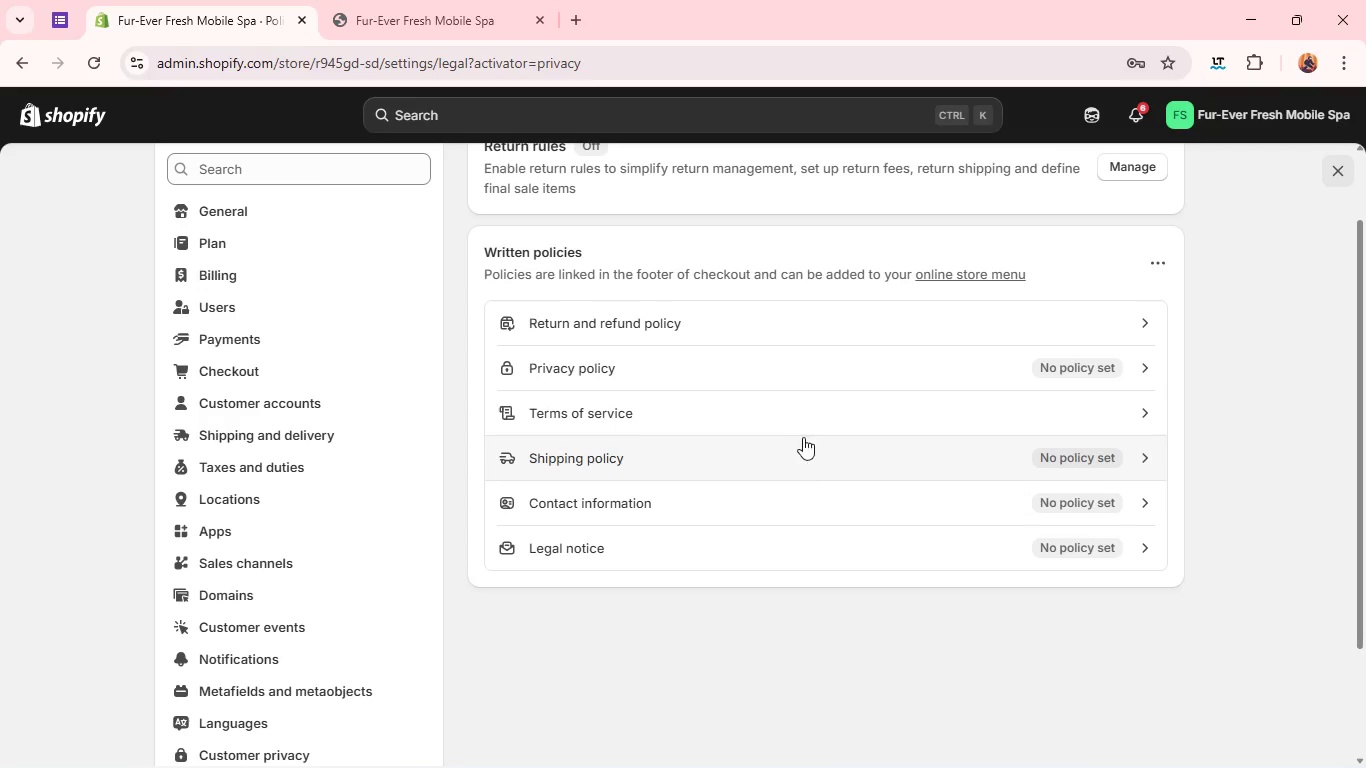 
left_click([811, 430])
 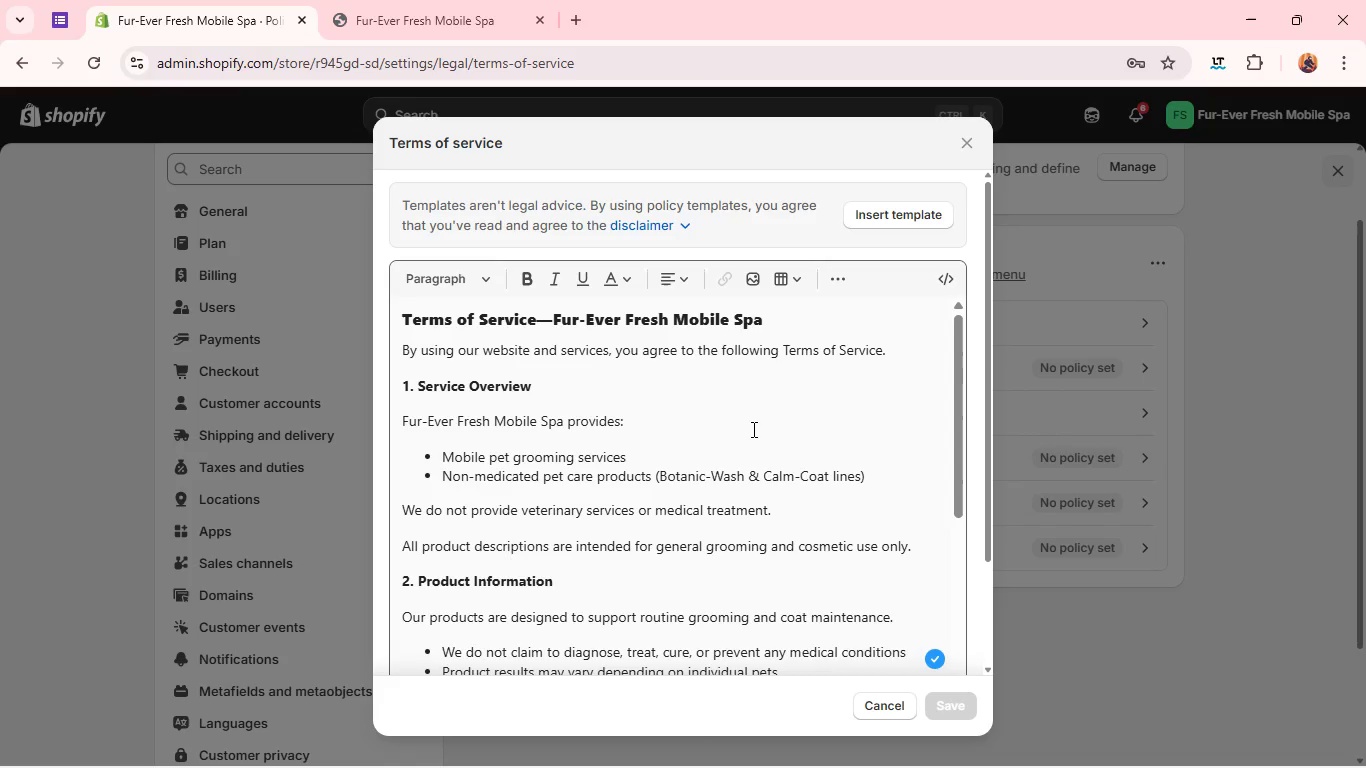 
wait(17.59)
 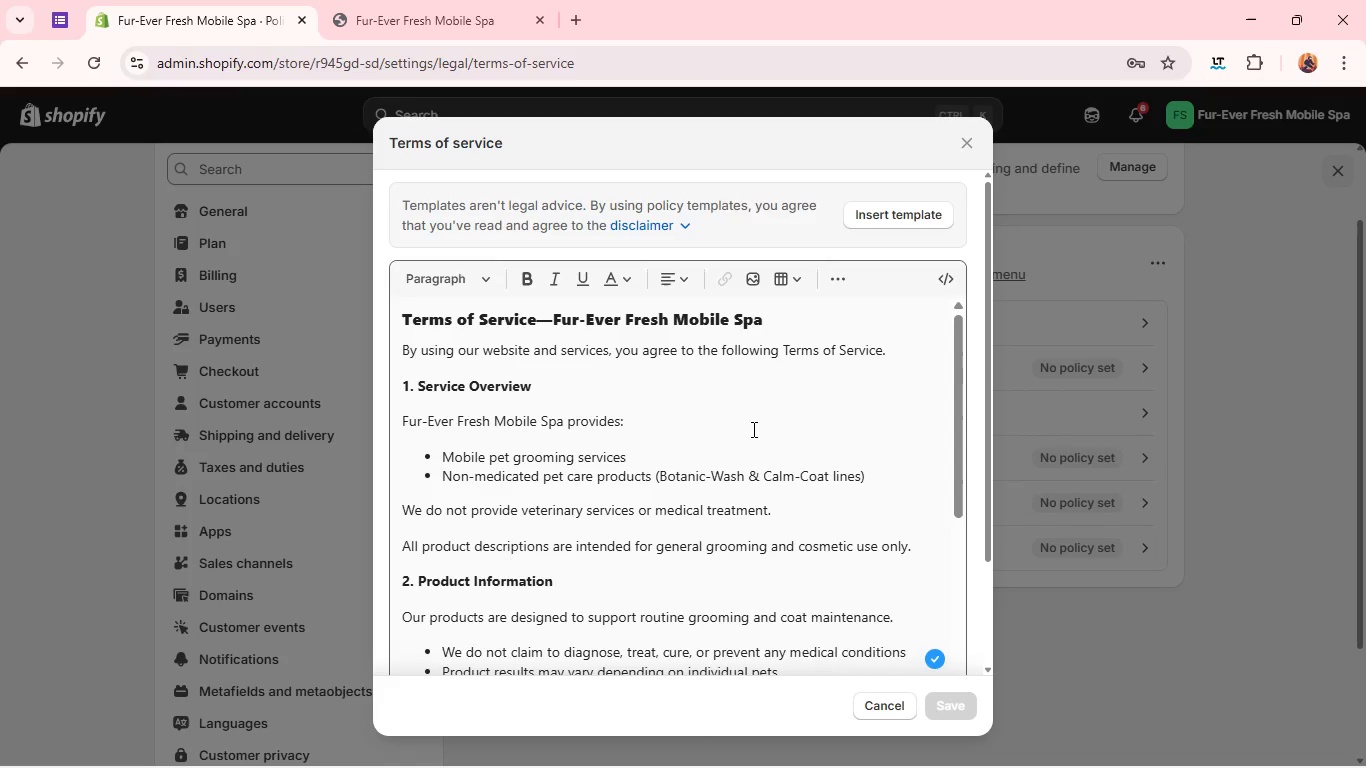 
left_click([673, 514])
 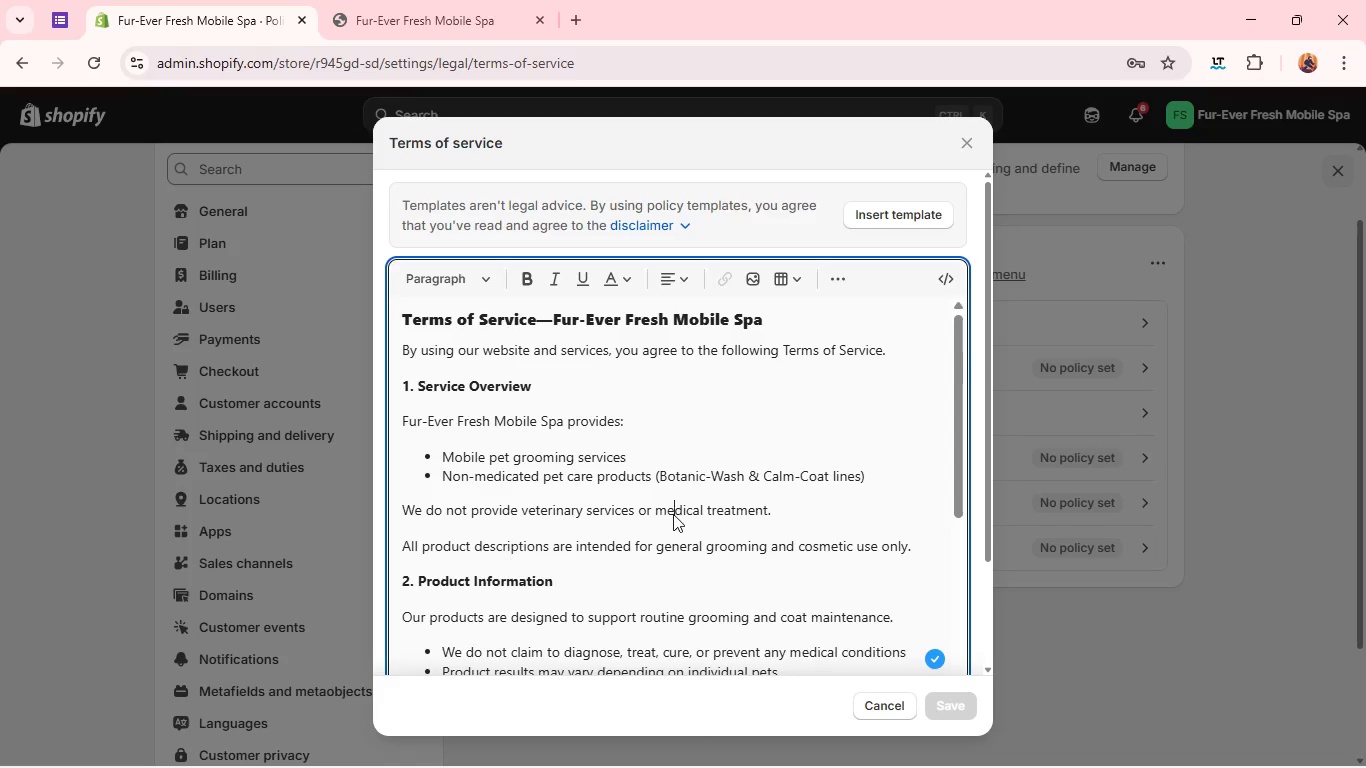 
key(Control+S)
 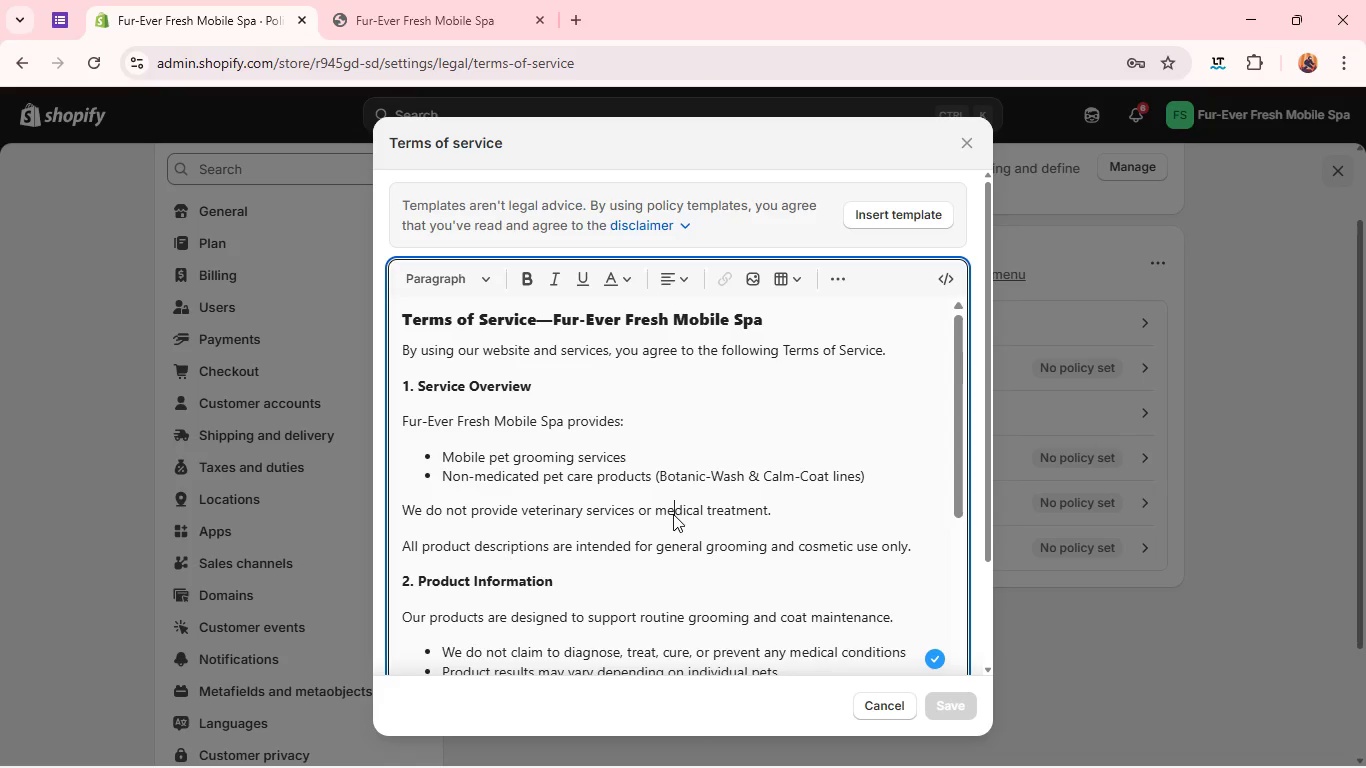 
hold_key(key=ControlLeft, duration=0.88)
 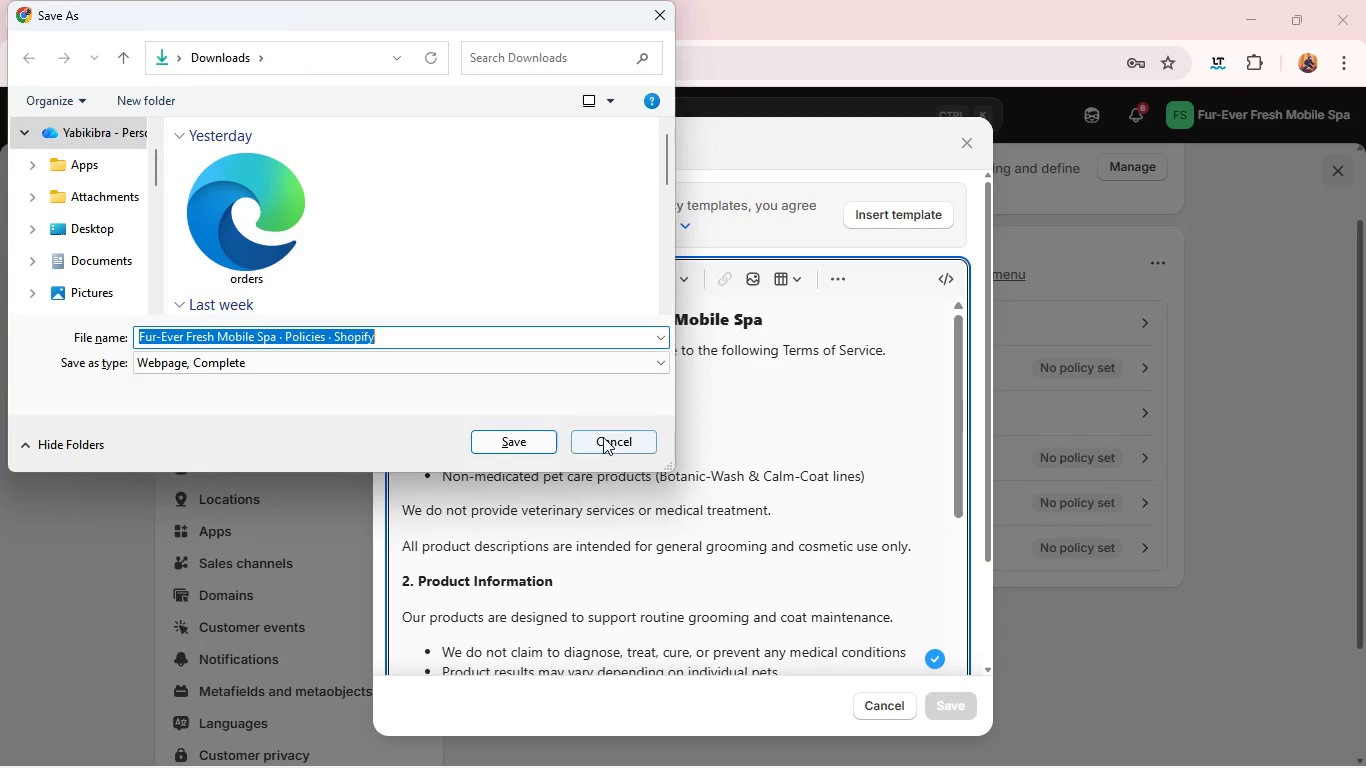 
left_click([603, 437])
 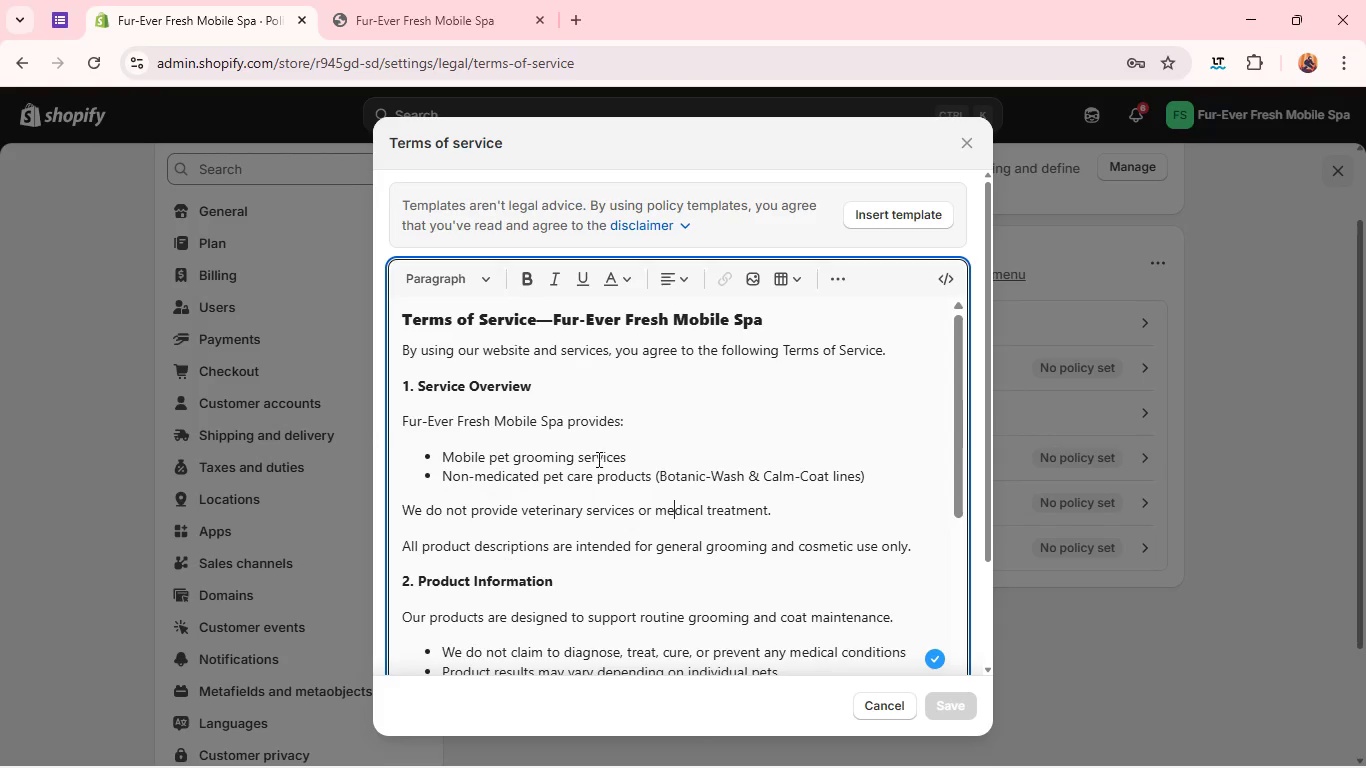 
key(Control+A)
 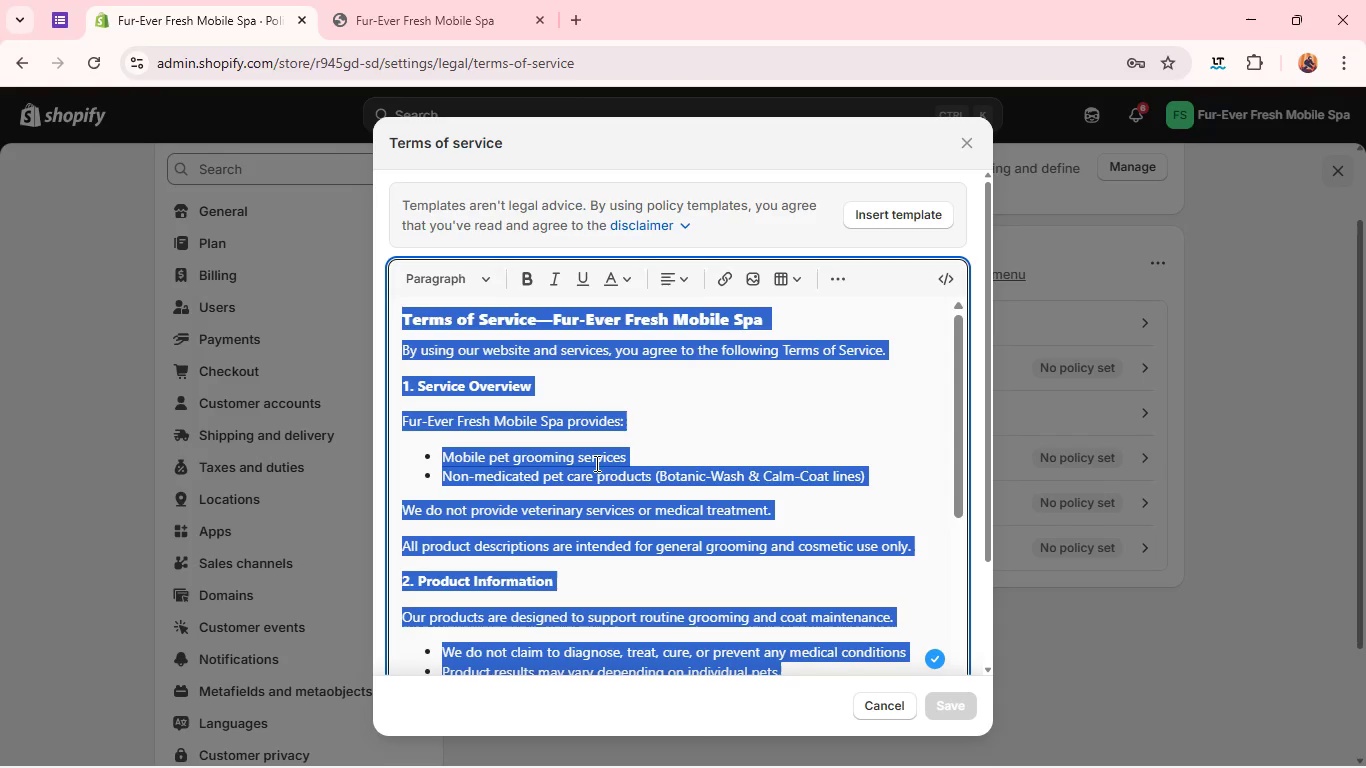 
key(Backspace)
type(Y)
key(Backspace)
type(Terms Od )
key(Backspace)
key(Backspace)
key(Backspace)
type(of Service _ Fur-EV)
key(Backspace)
type(ver Fresh Mobile Spa)
 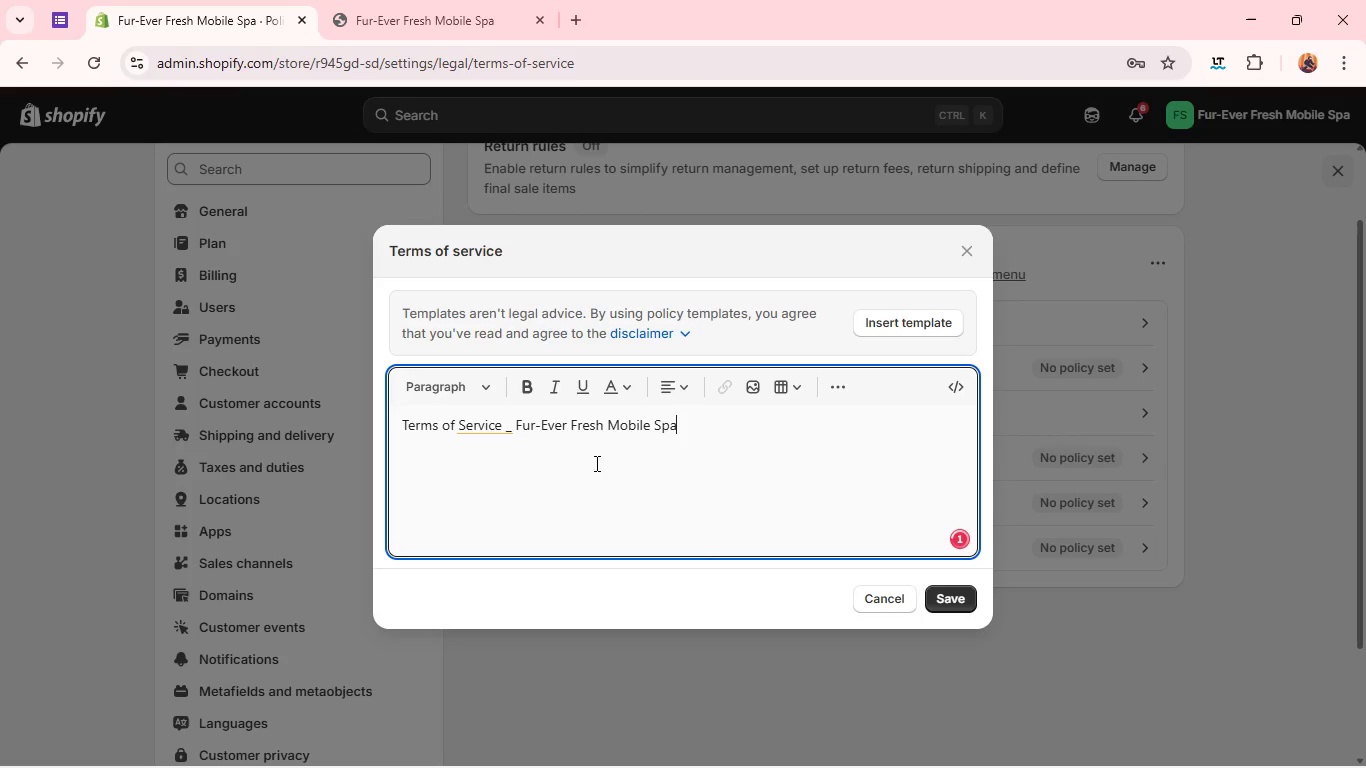 
left_click([498, 424])
 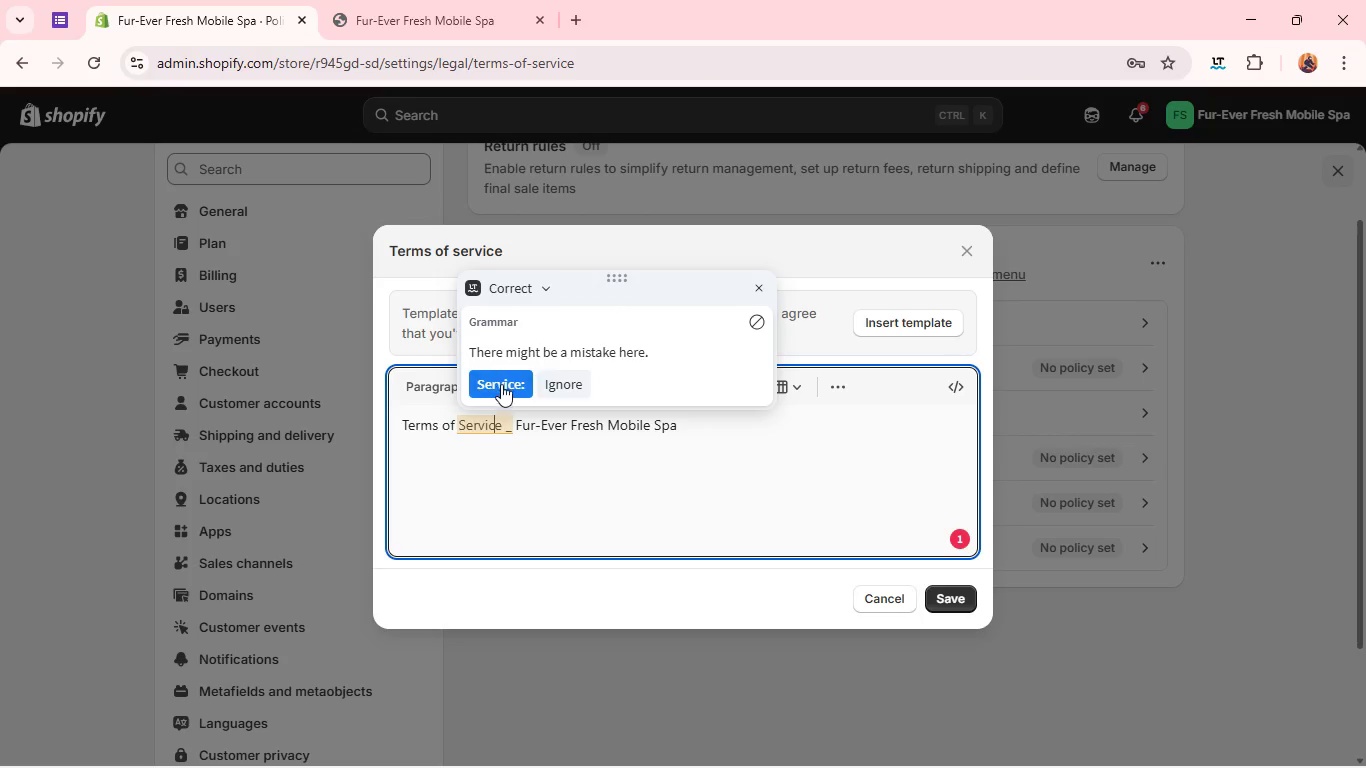 
left_click([504, 381])
 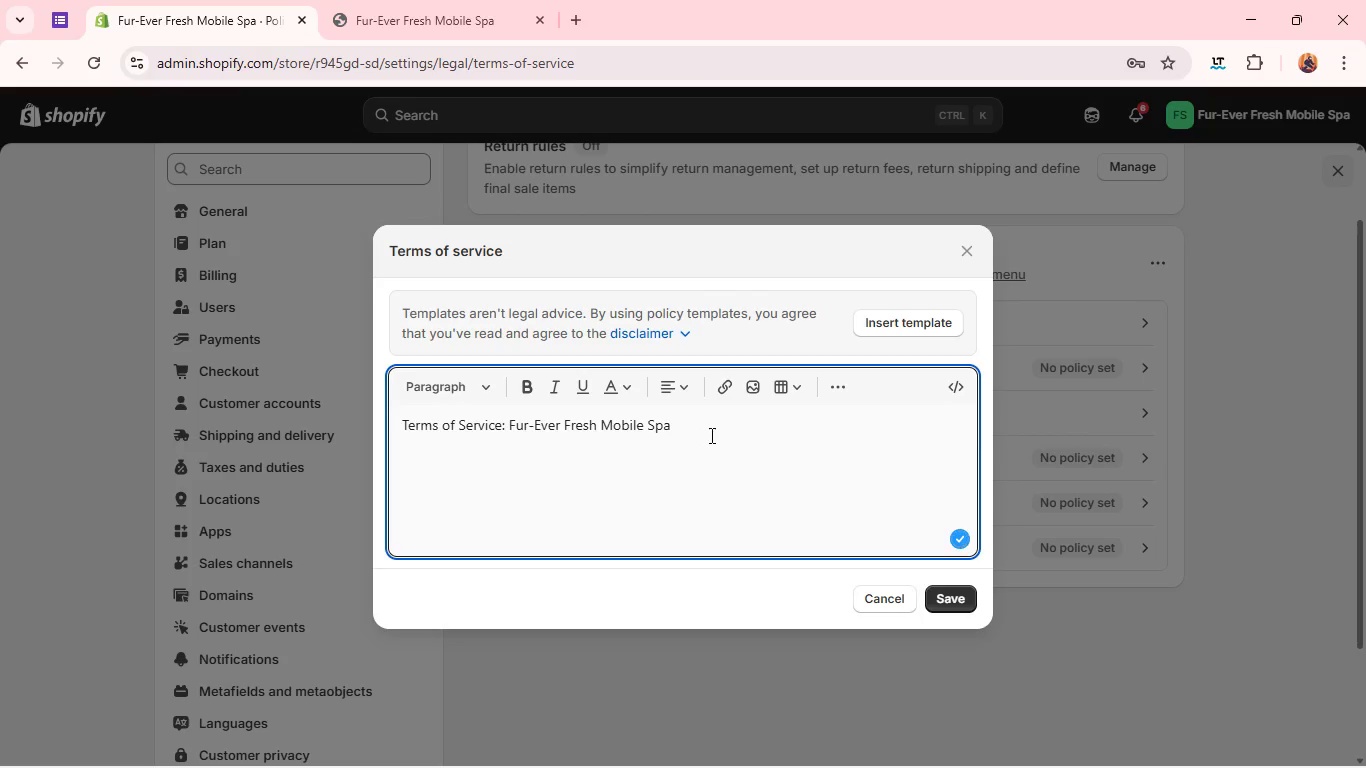 
left_click([710, 432])
 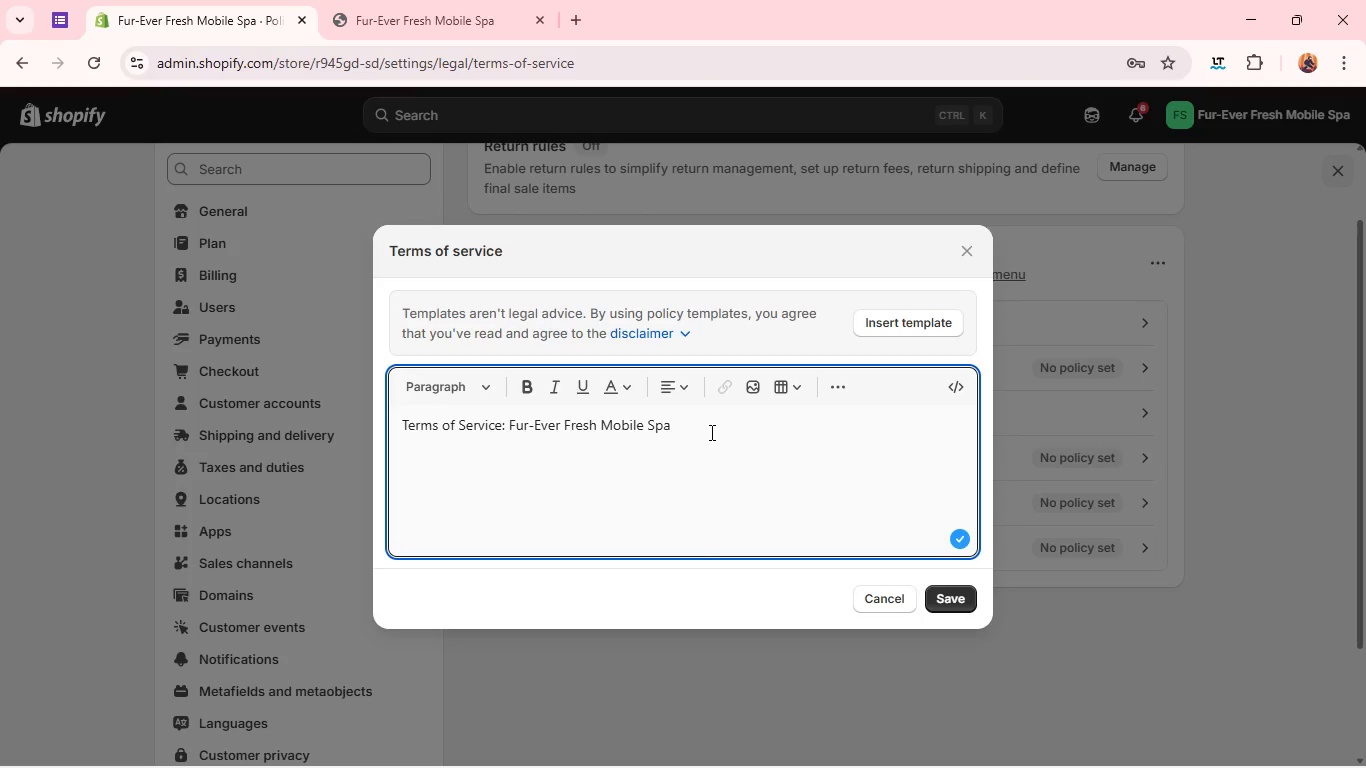 
wait(5.36)
 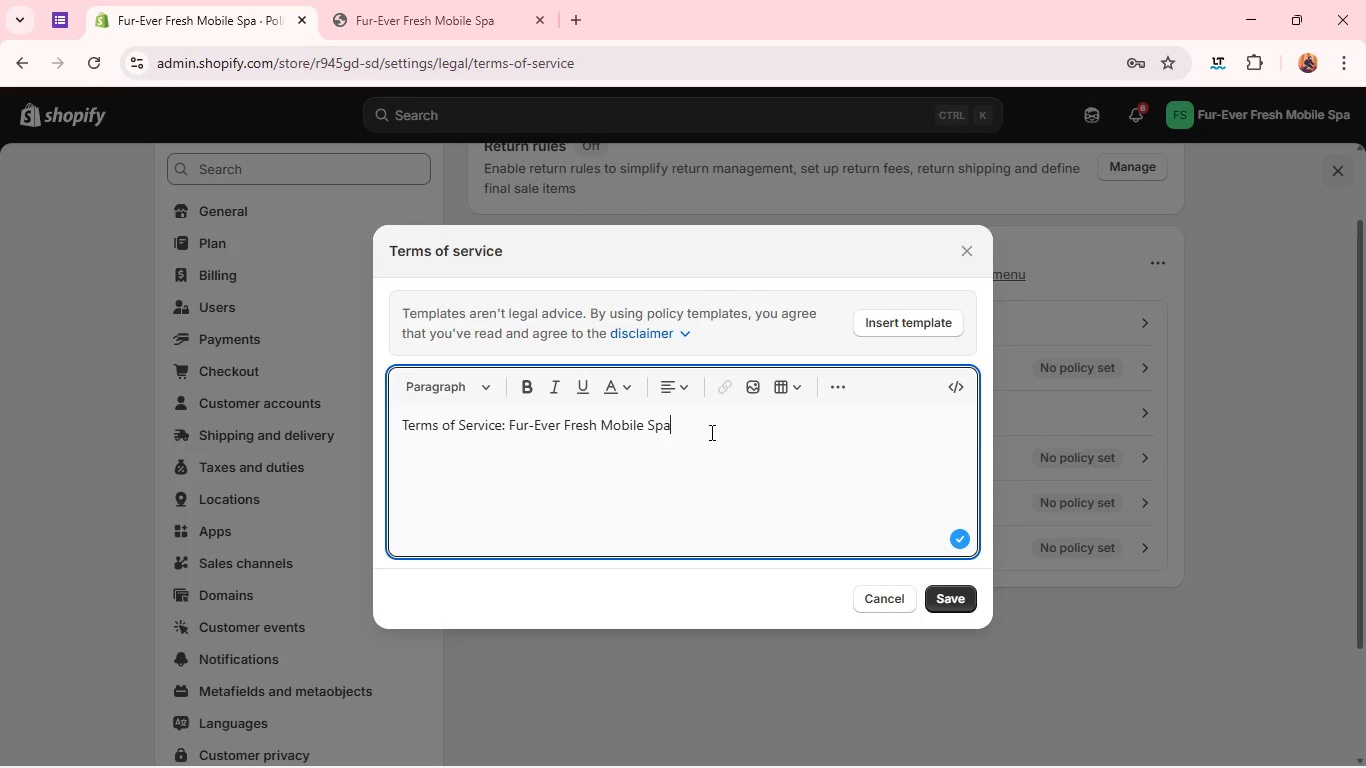 
key(Enter)
 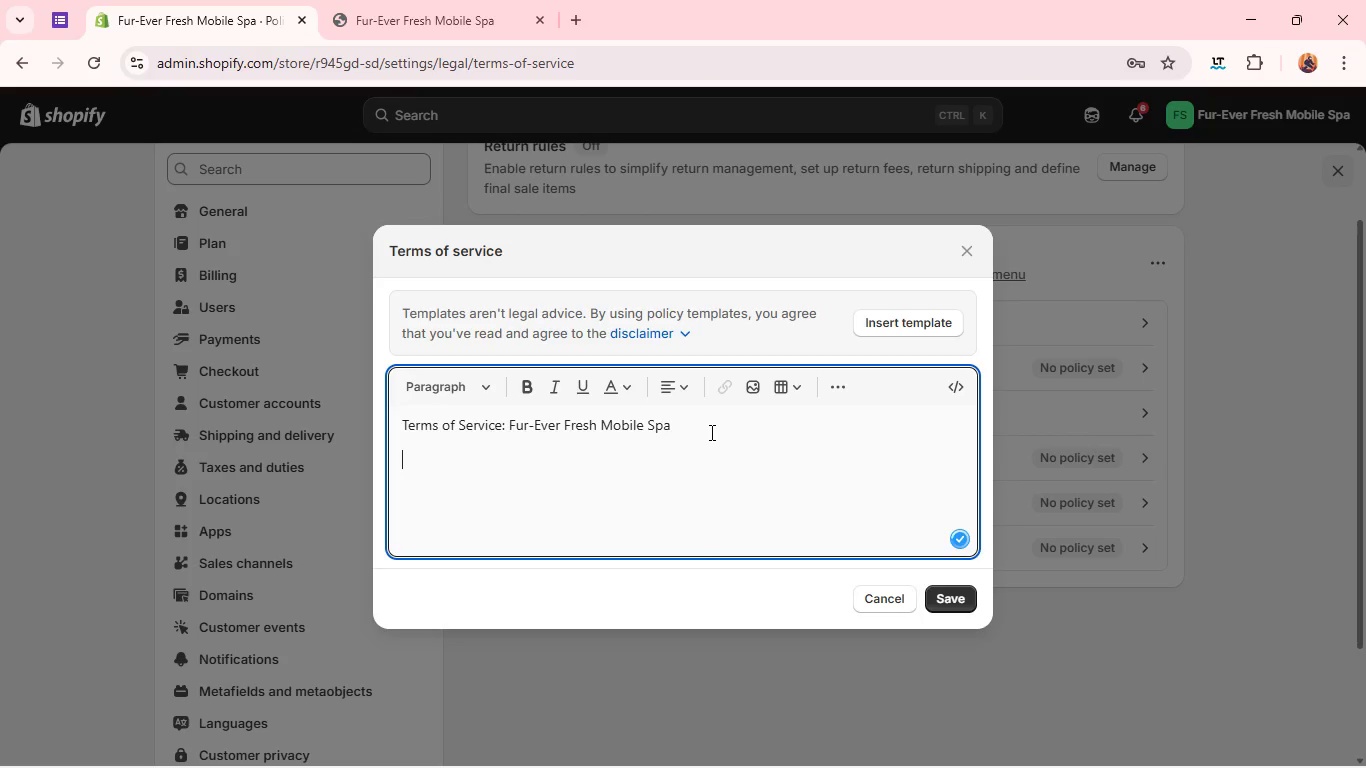 
type(By useinf )
key(Backspace)
key(Backspace)
key(Backspace)
key(Backspace)
key(Backspace)
type(ing our website and services, you agree to the following Terms of Serviv)
key(Backspace)
type(ce.)
 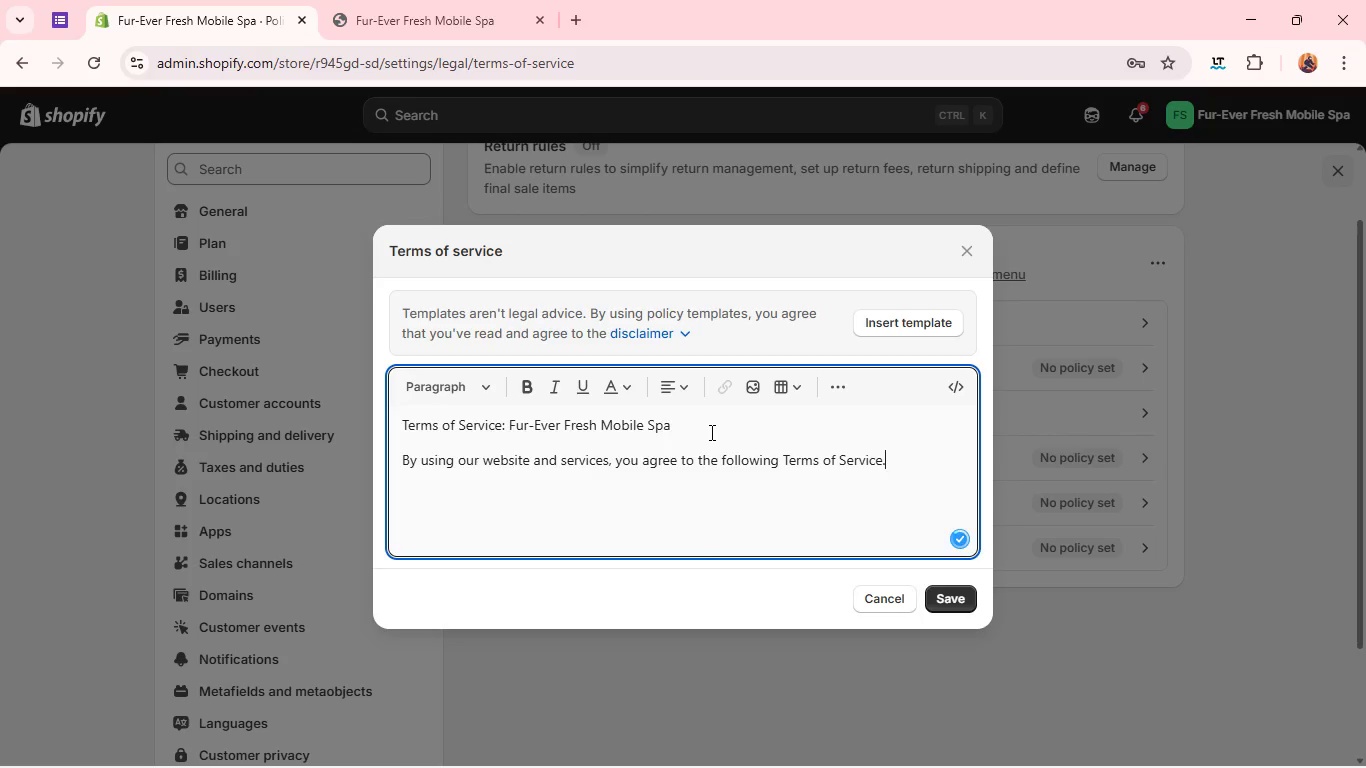 
 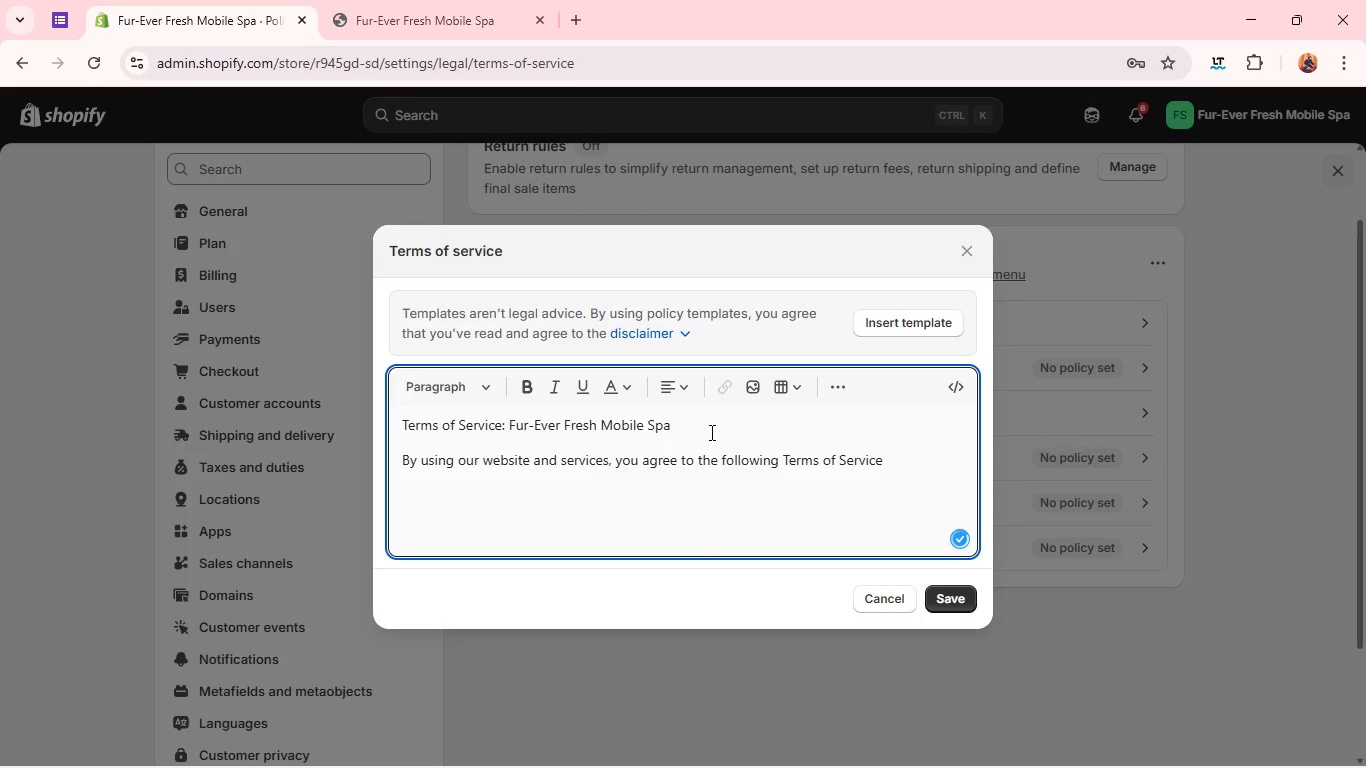 
key(Enter)
 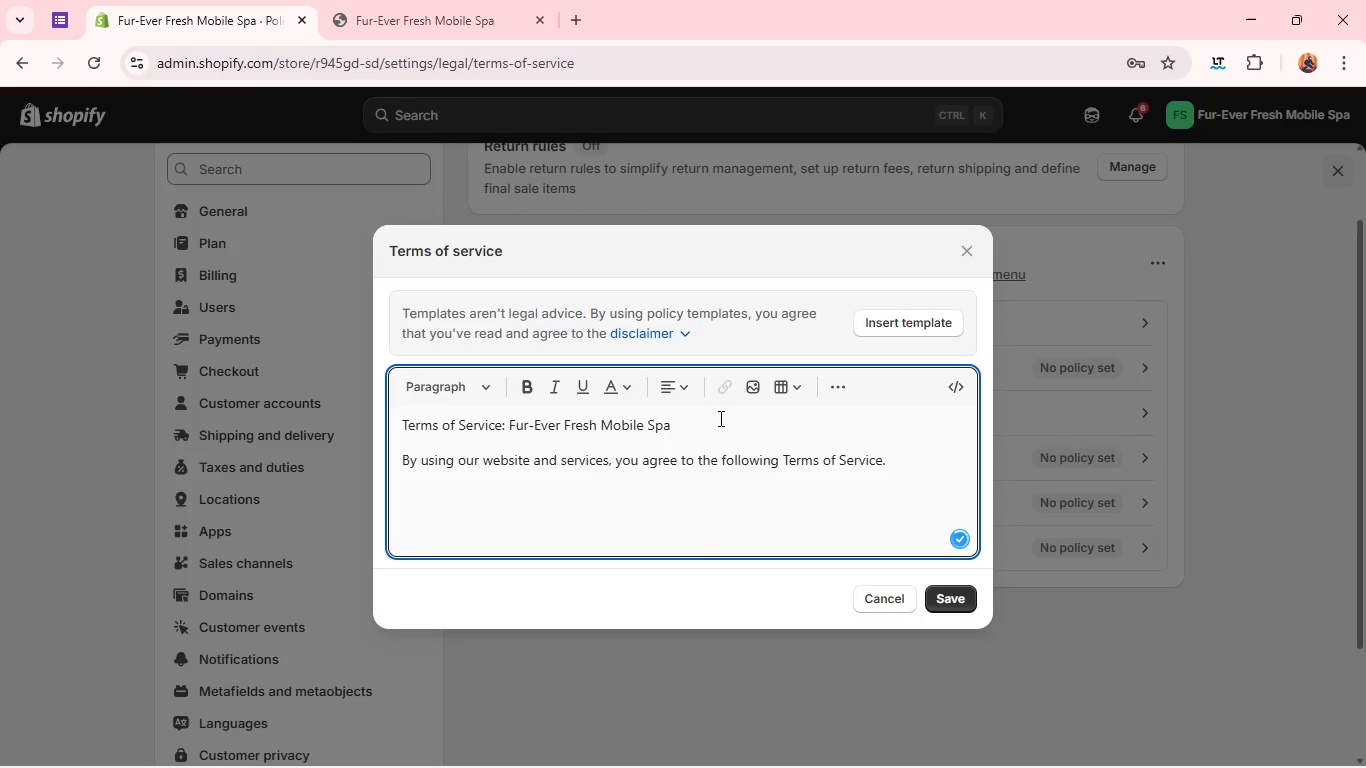 
type(q)
key(Backspace)
type(1. Servu)
key(Backspace)
type(ice Overview)
 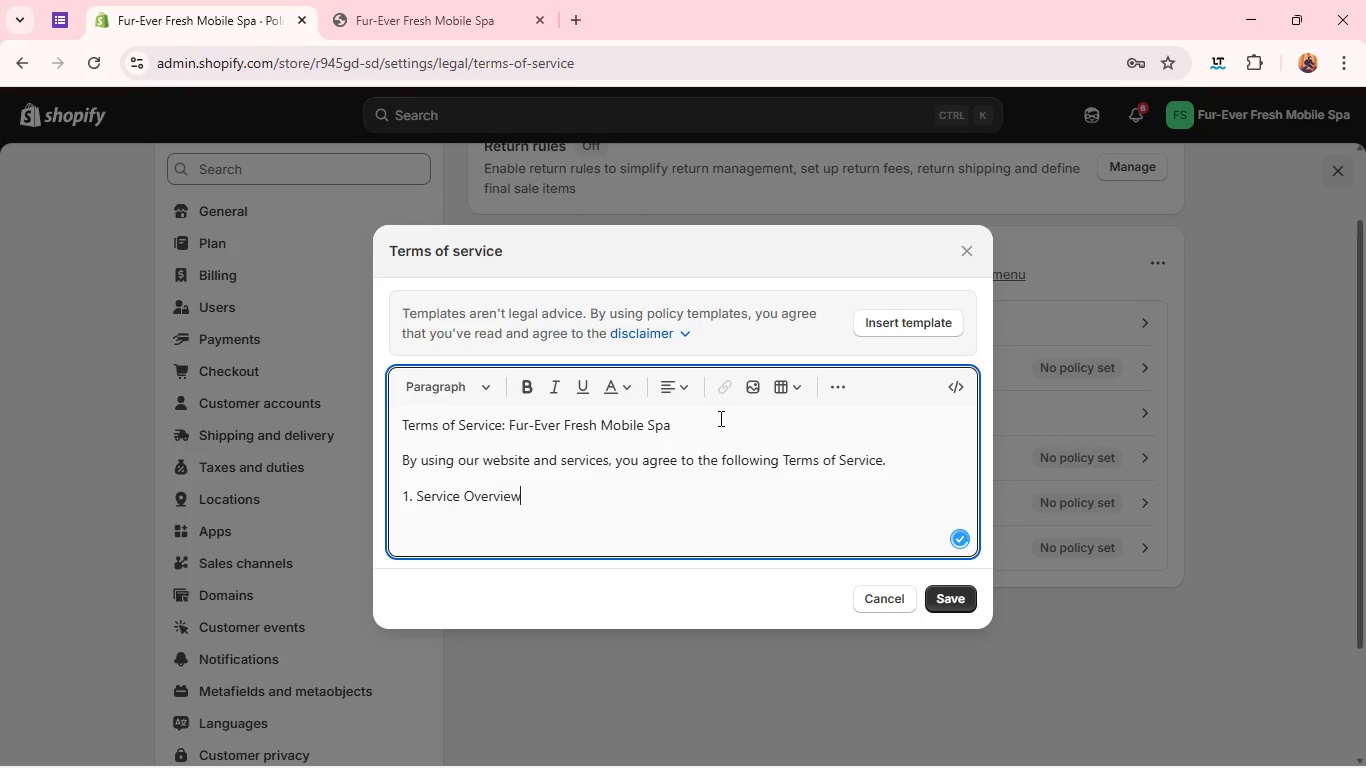 
key(Enter)
 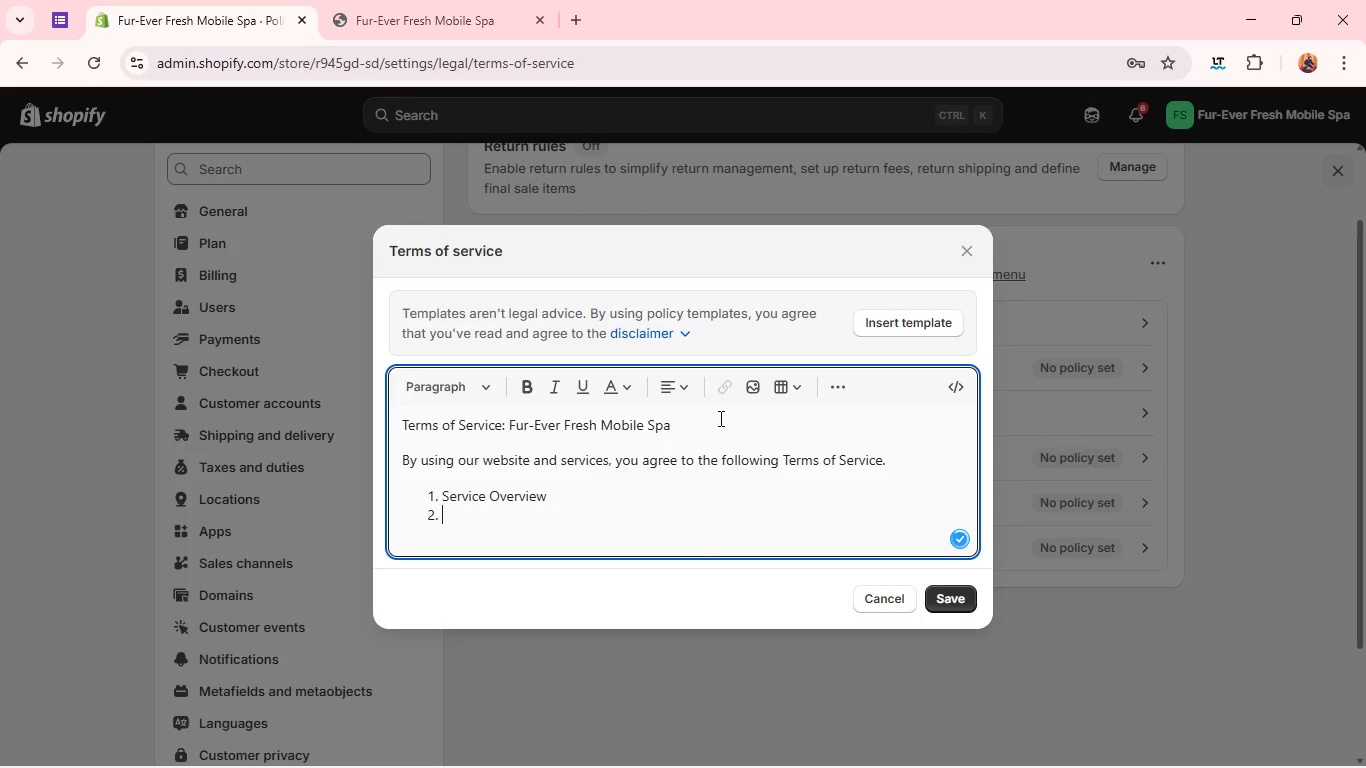 
key(Backspace)
 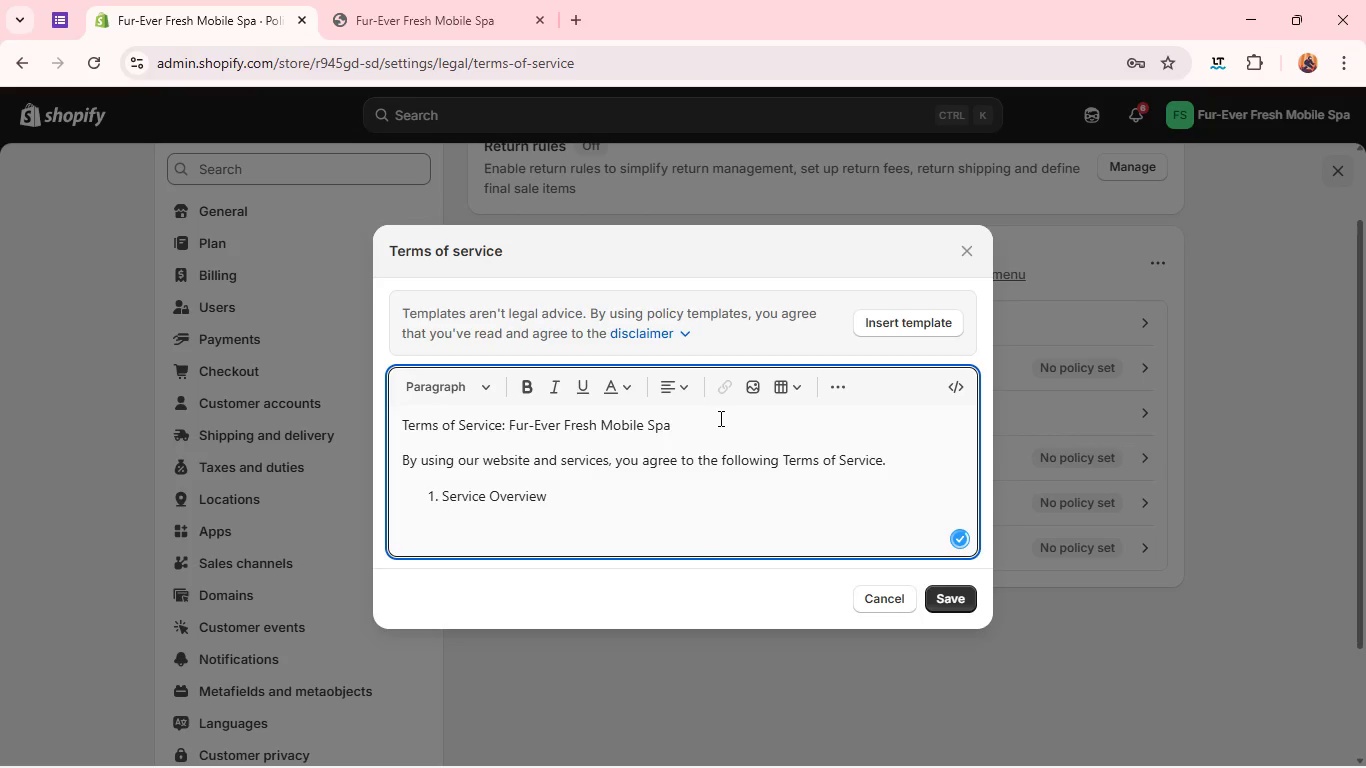 
key(Enter)
 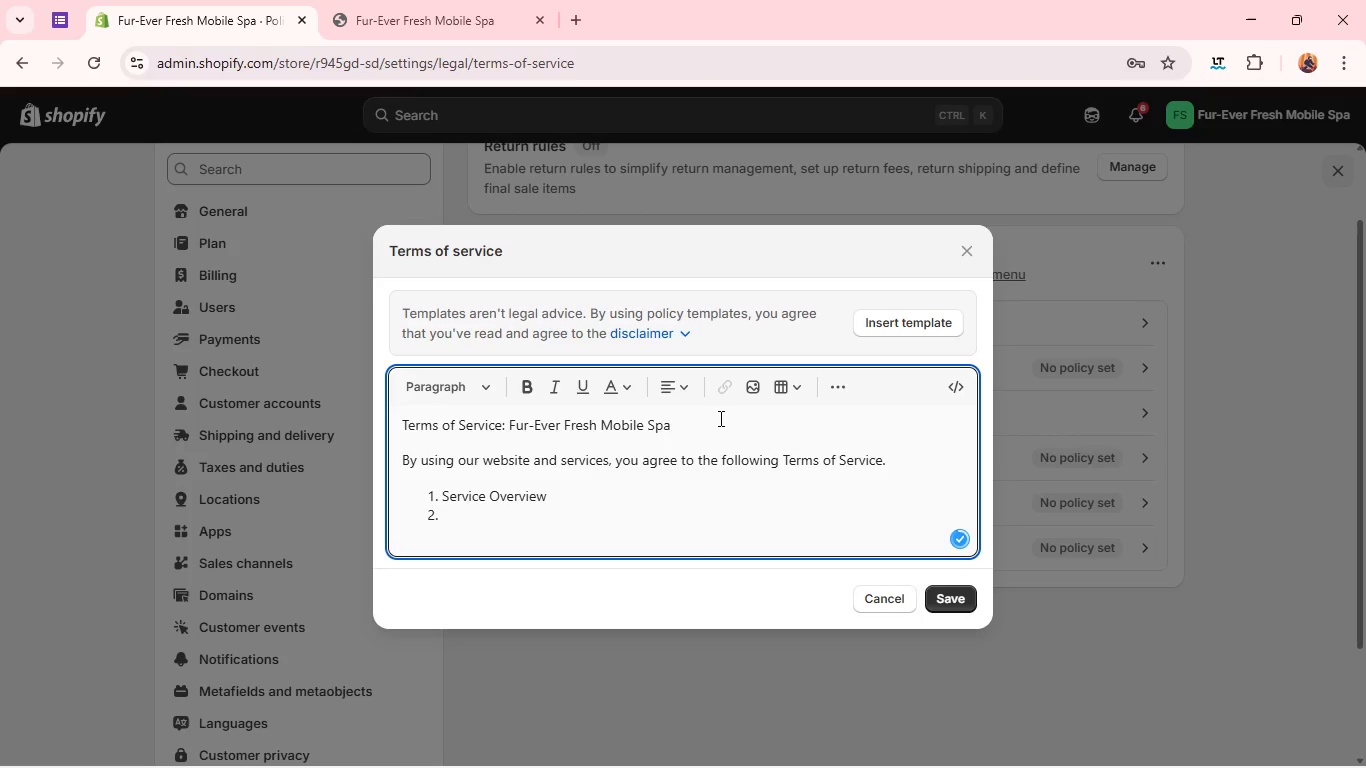 
key(Enter)
 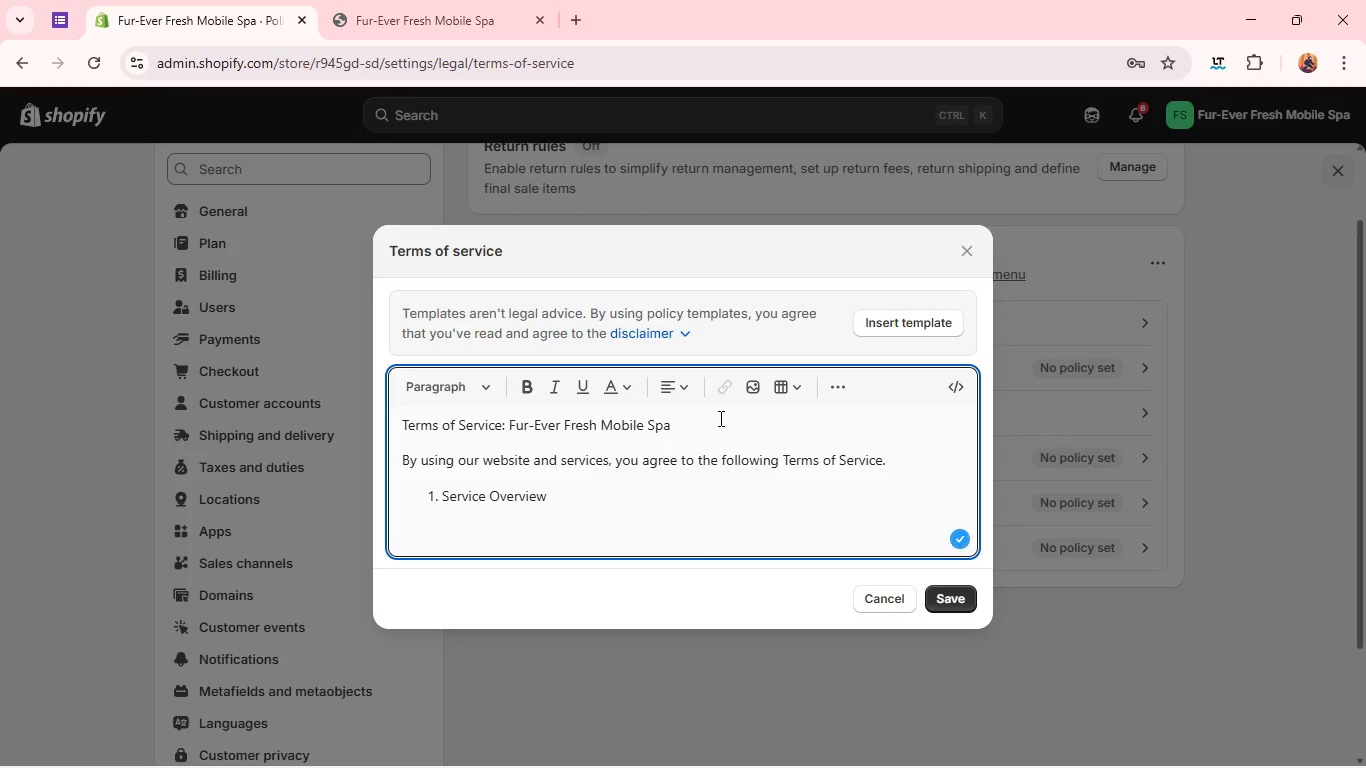 
type(Fur-Ever Frs)
key(Backspace)
type(esh Mobile Spa provided)
key(Backspace)
type(s:)
 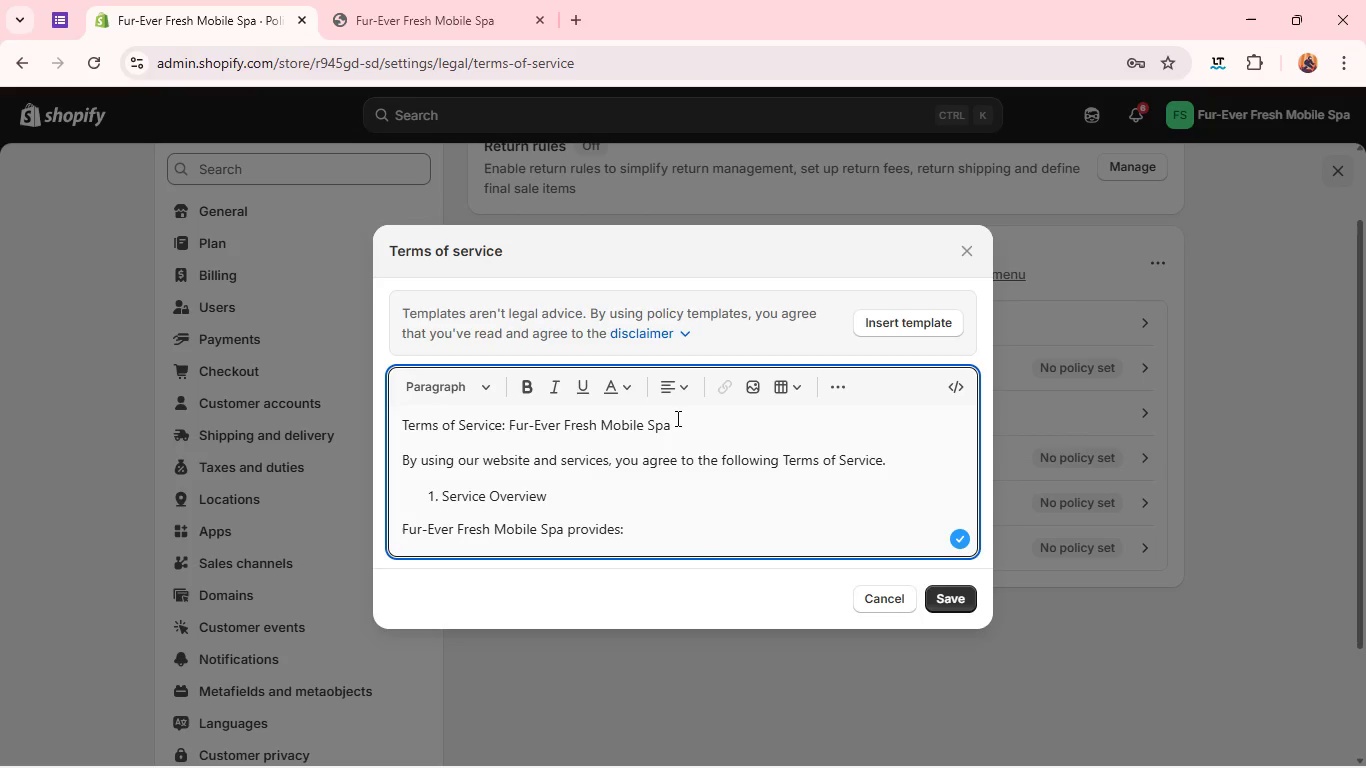 
left_click([443, 501])
 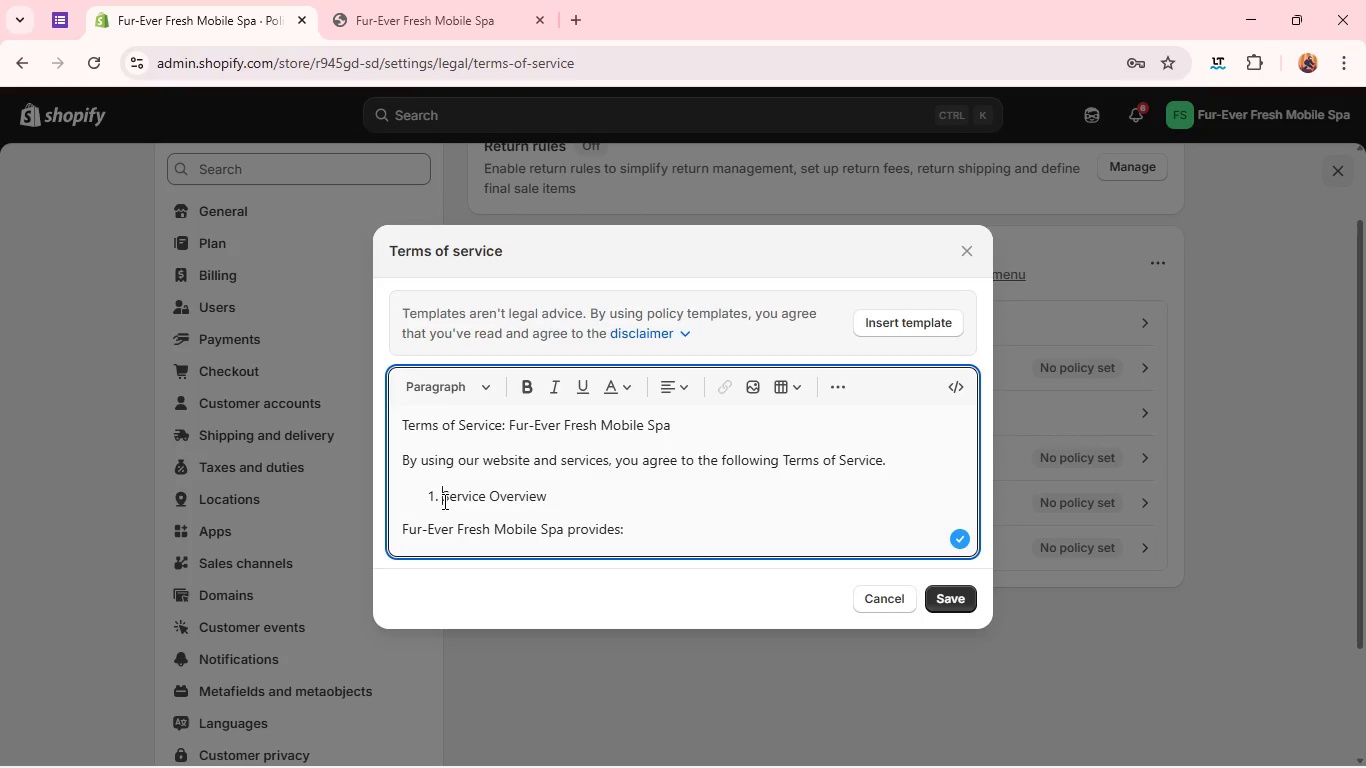 
key(Backspace)
 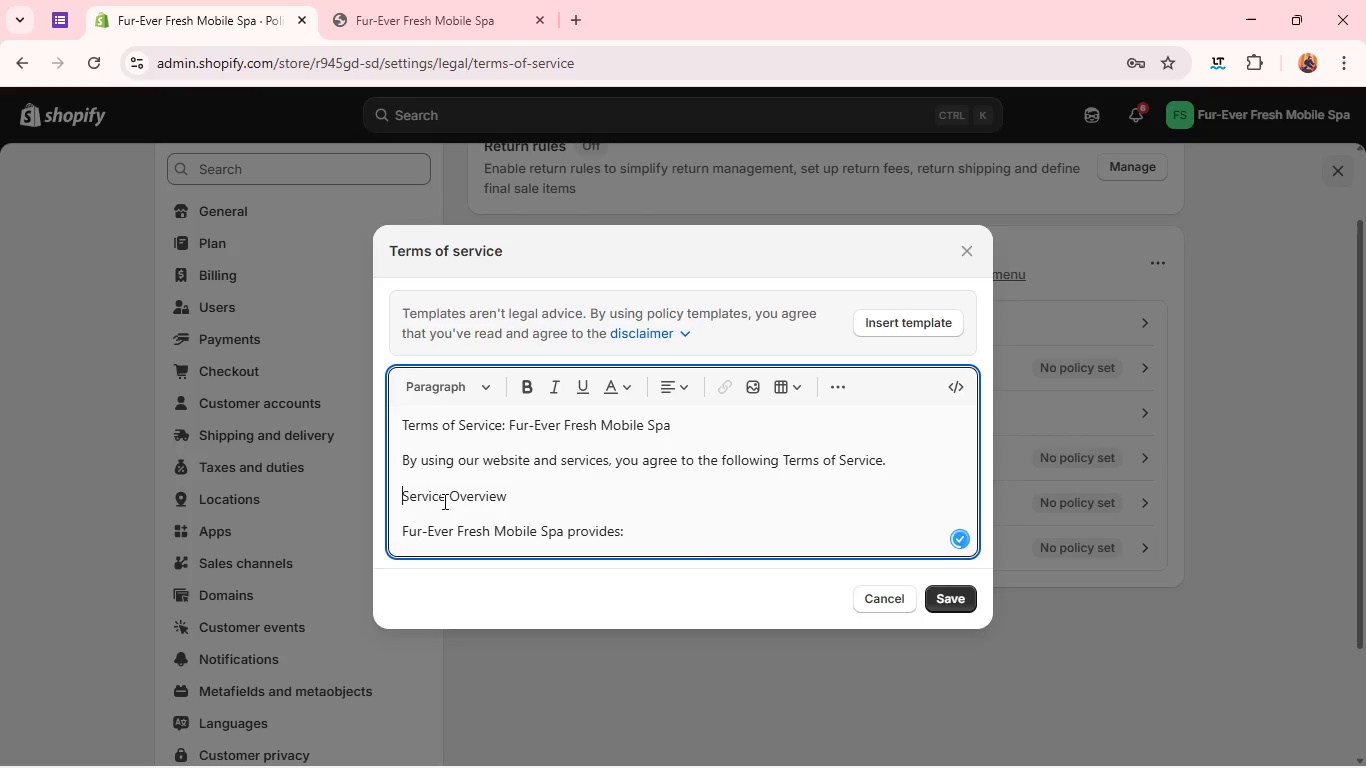 
key(1)
 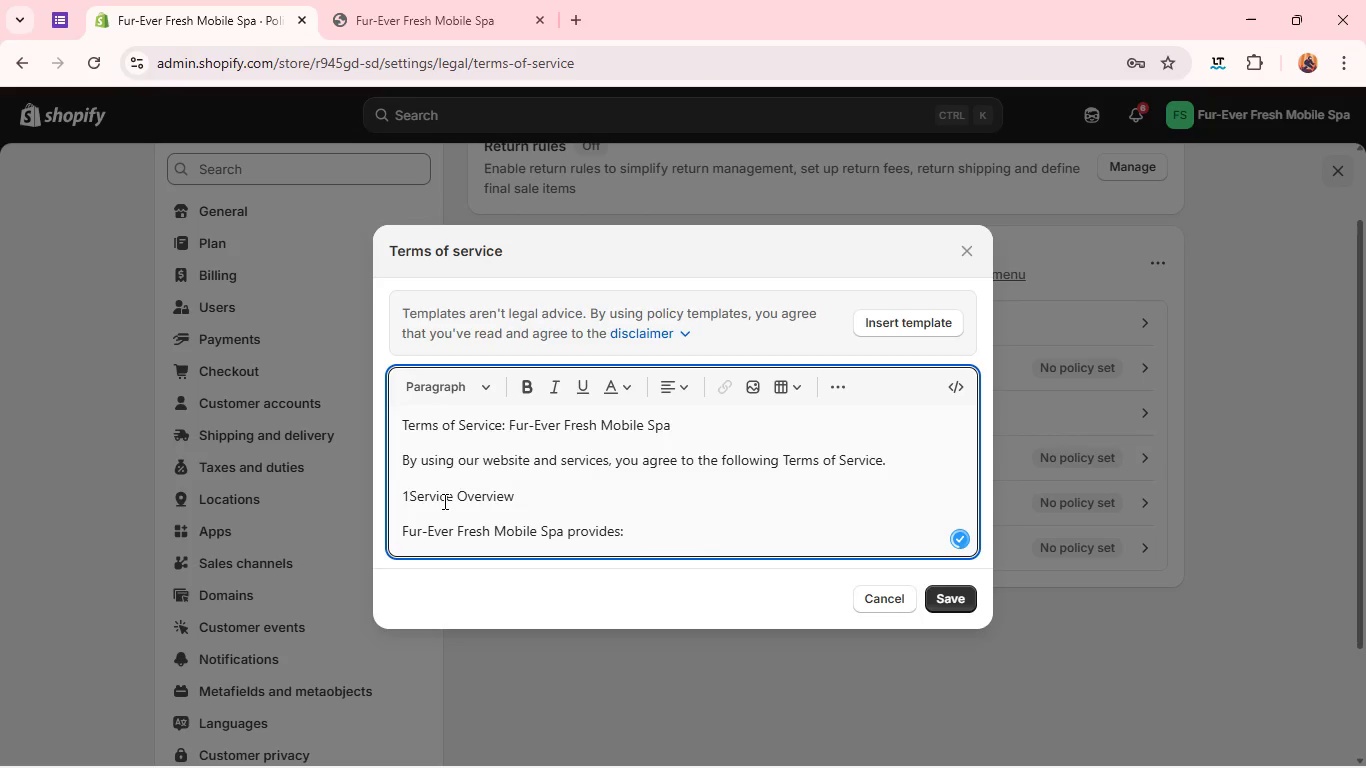 
key(Period)
 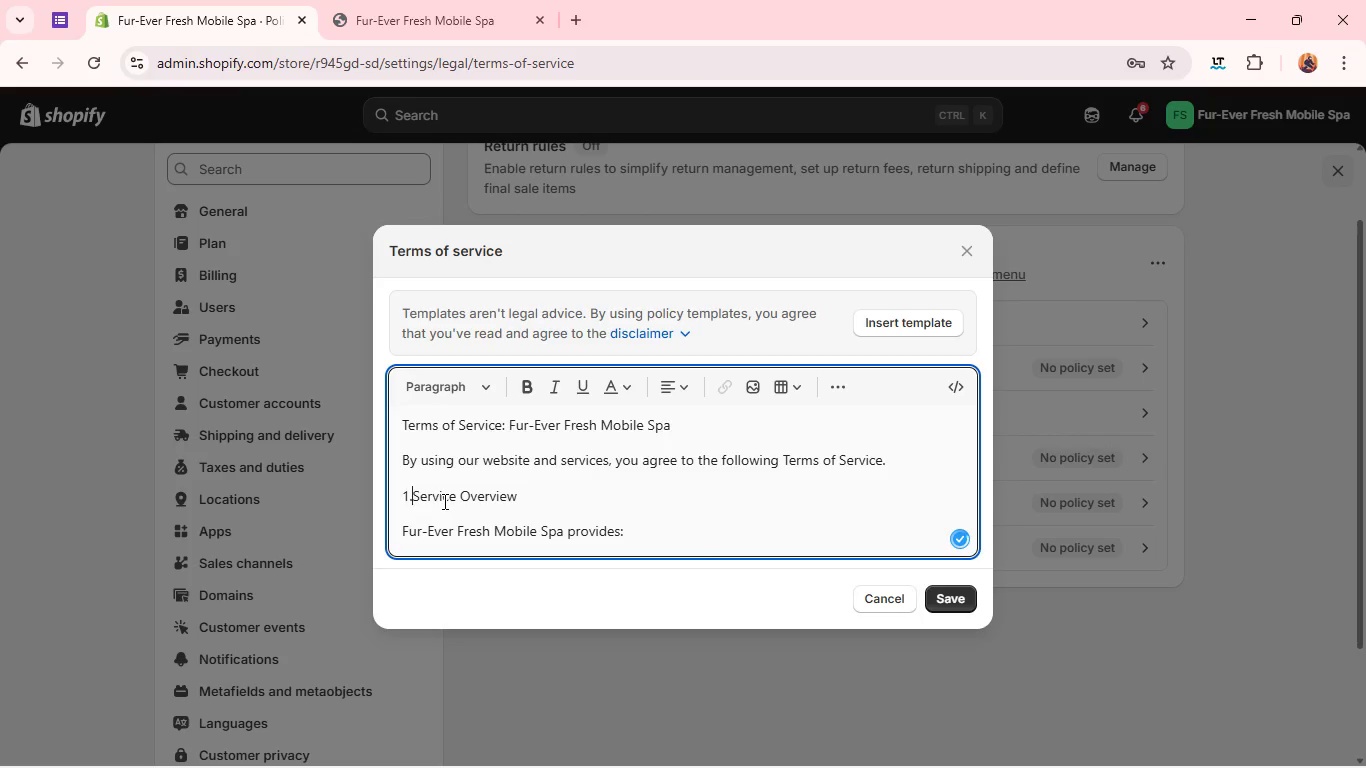 
key(Space)
 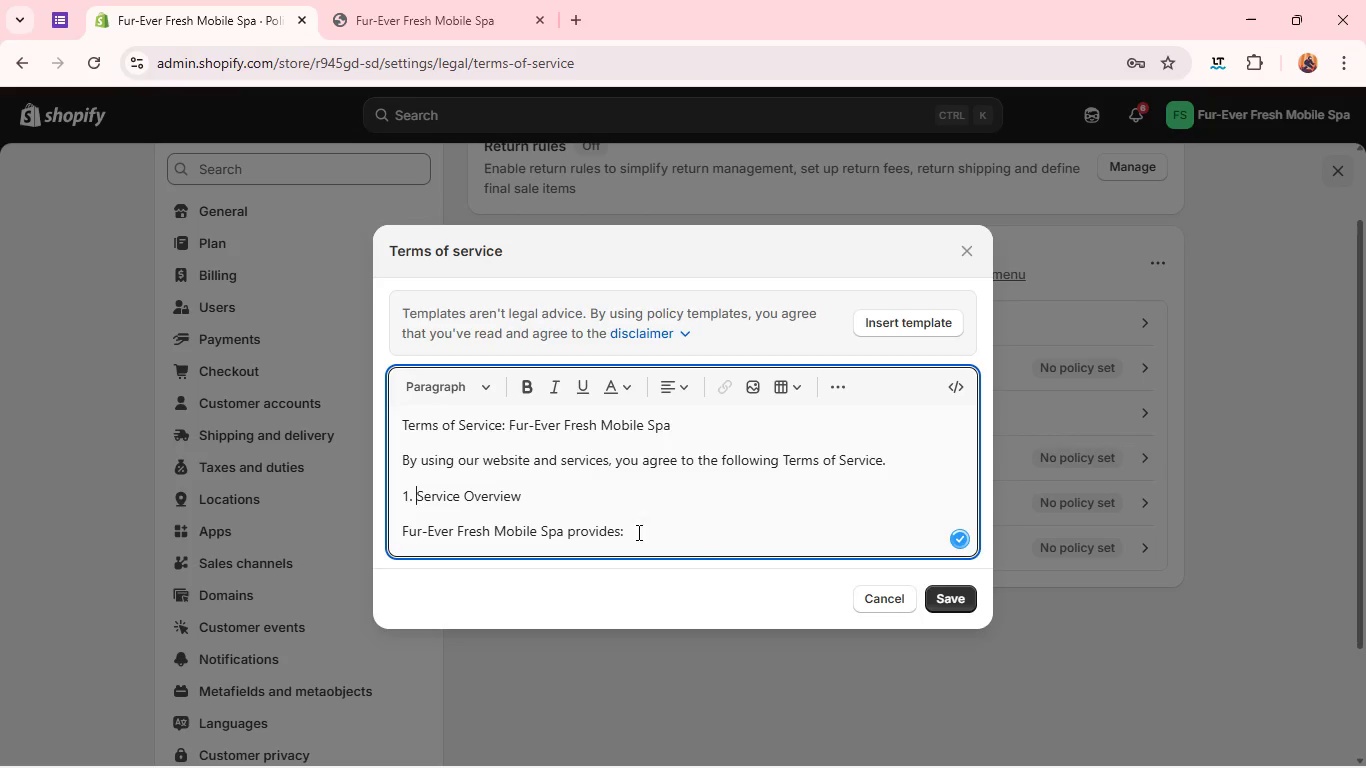 
left_click([649, 532])
 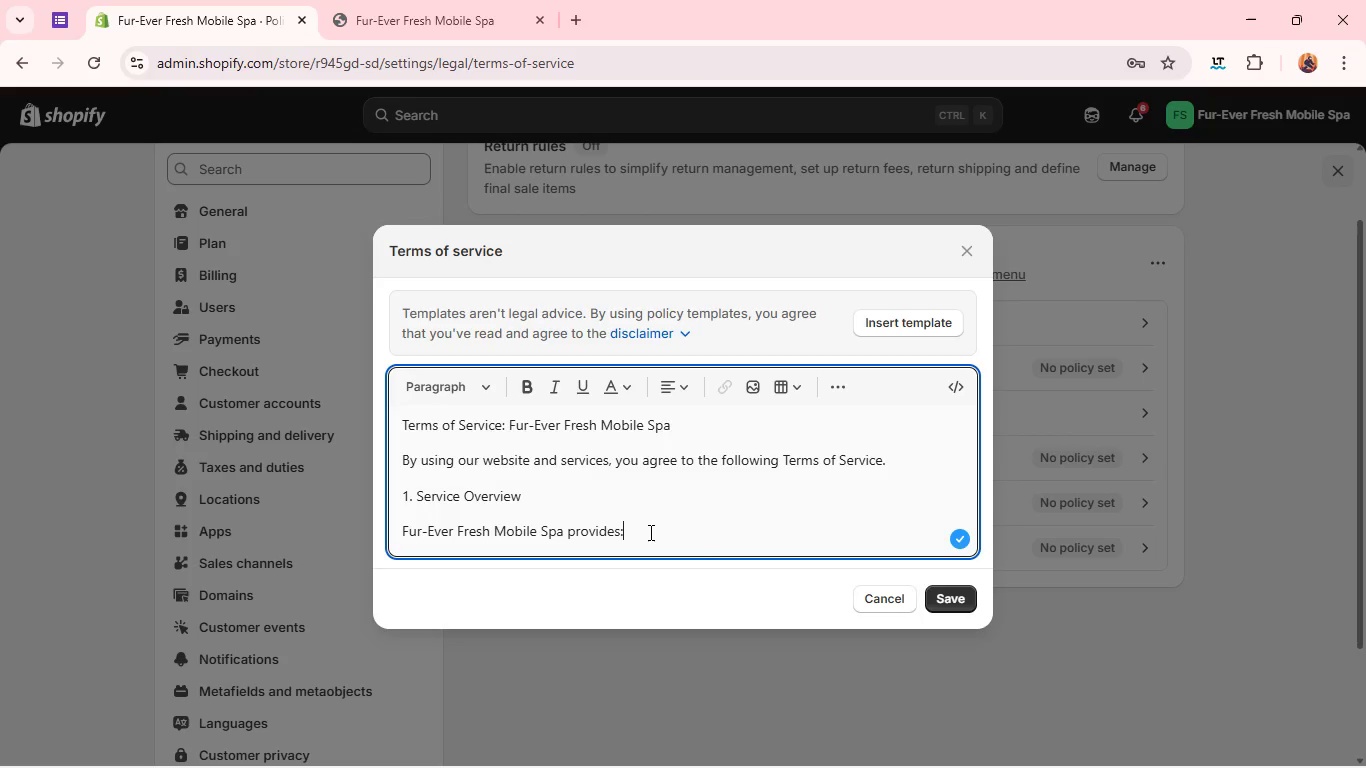 
wait(11.56)
 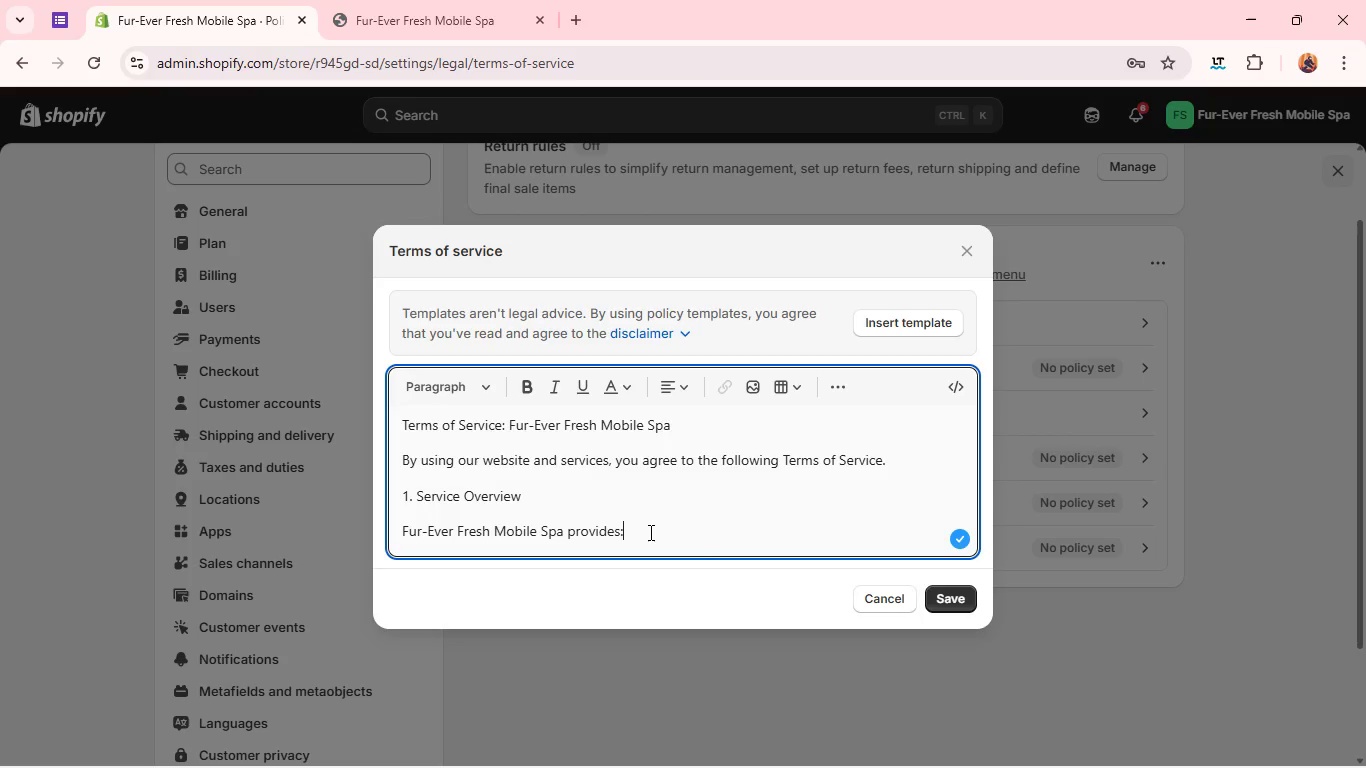 
key(Enter)
 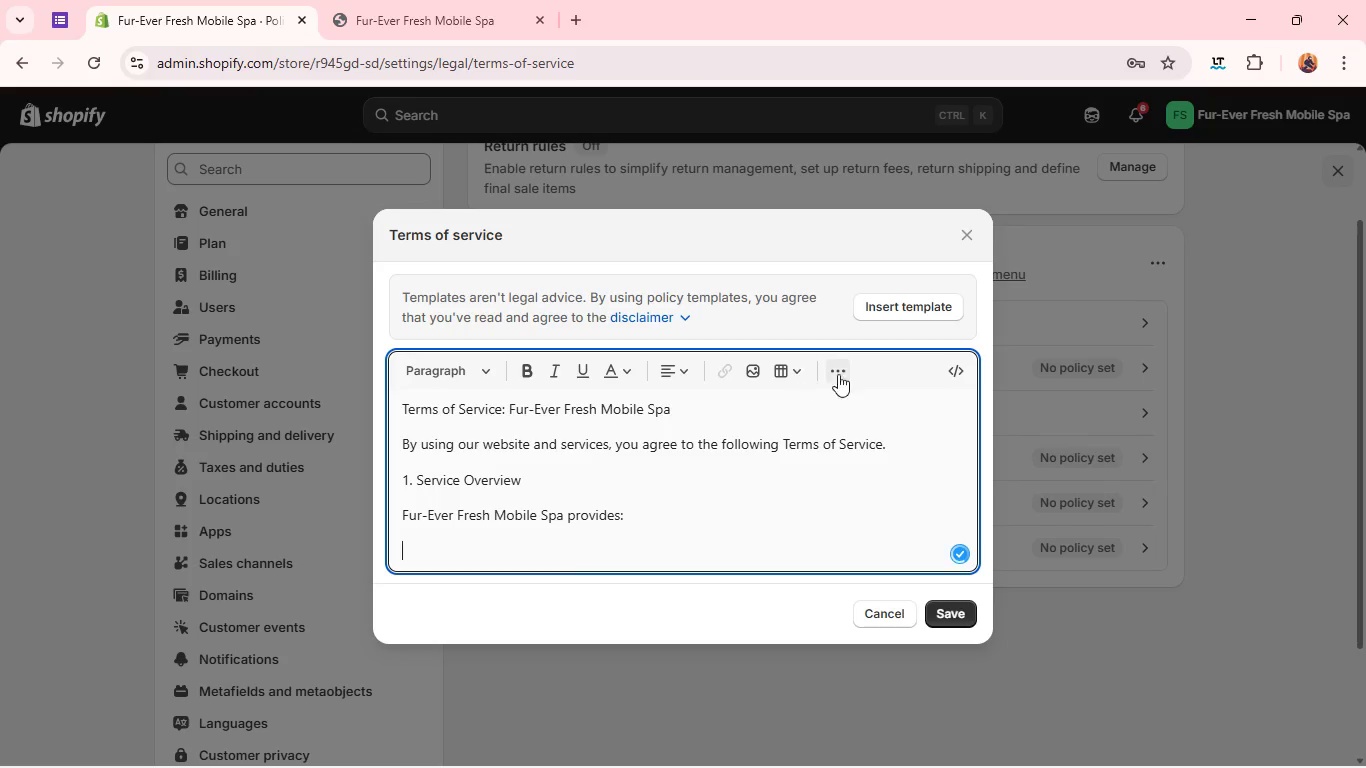 
left_click([843, 374])
 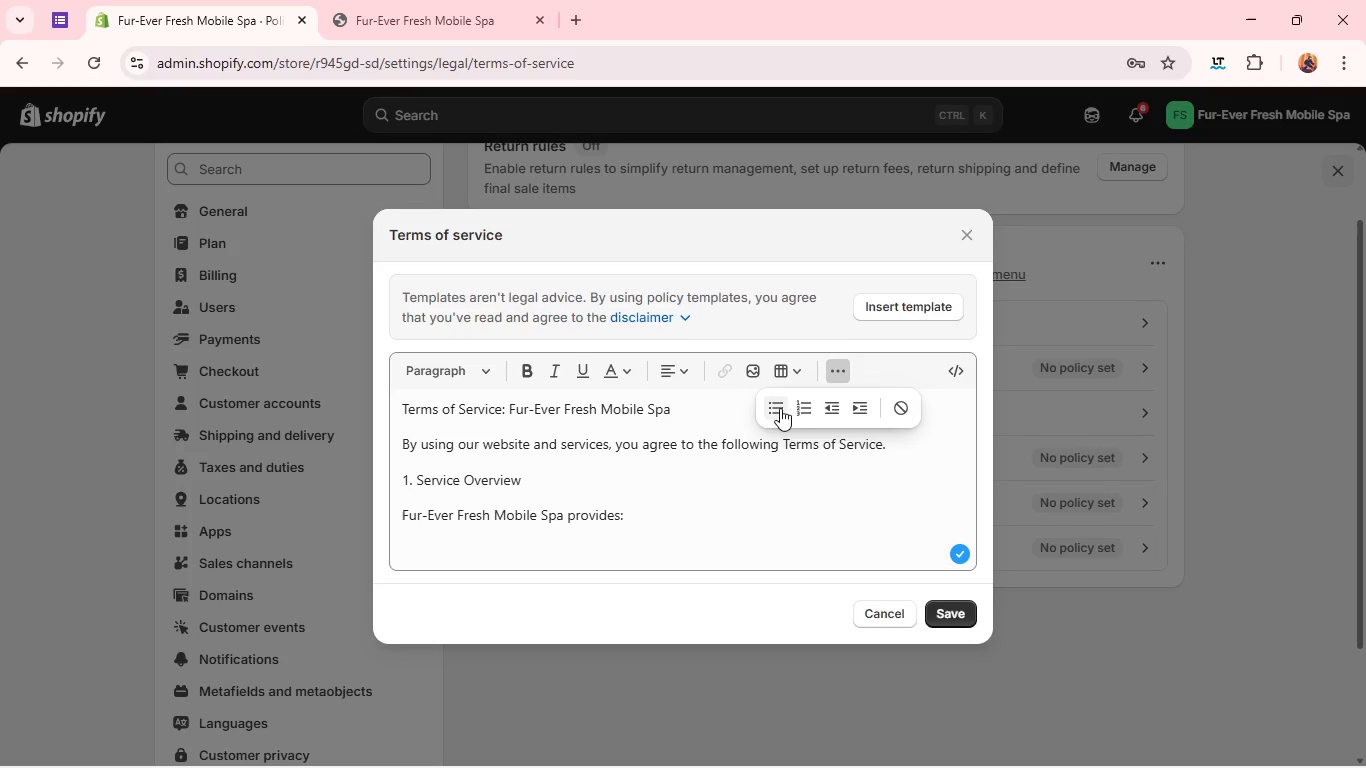 
left_click([778, 408])
 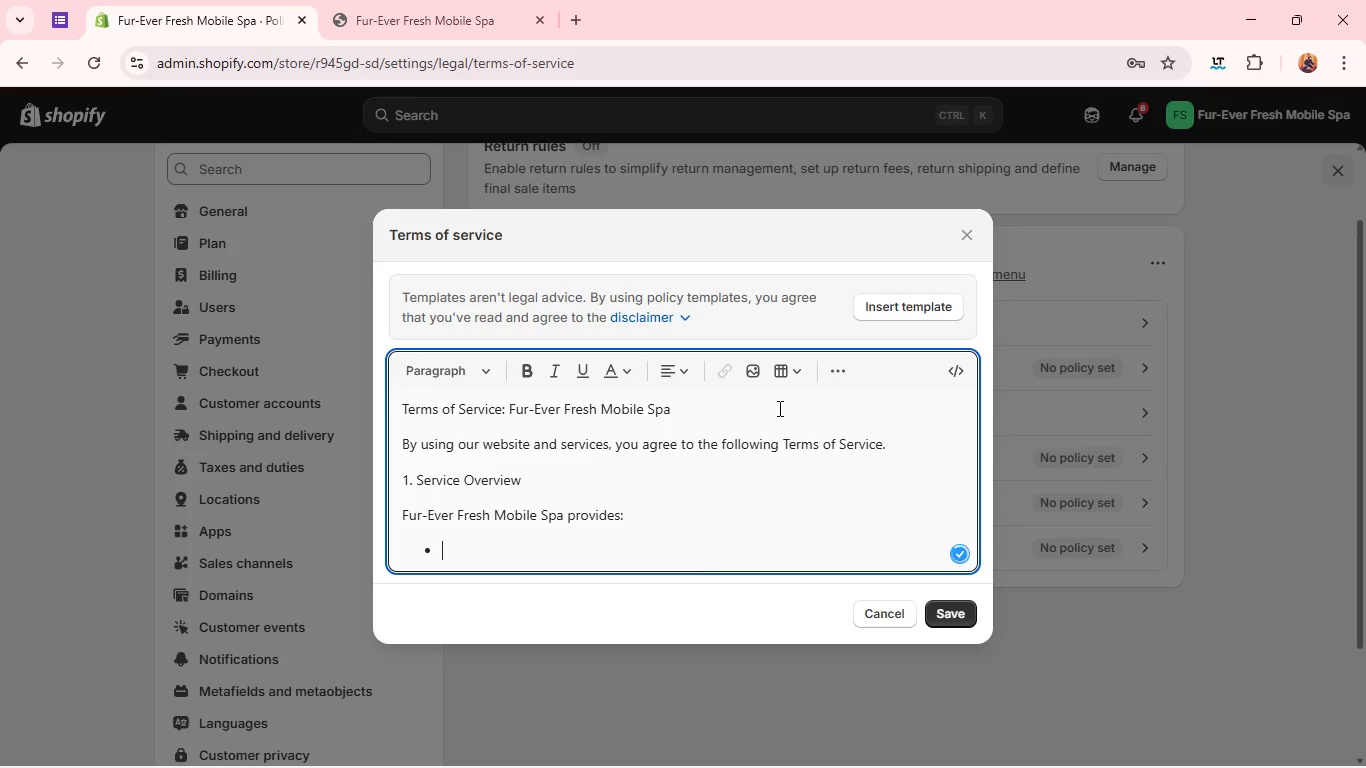 
type(Mobile pet grooming services)
 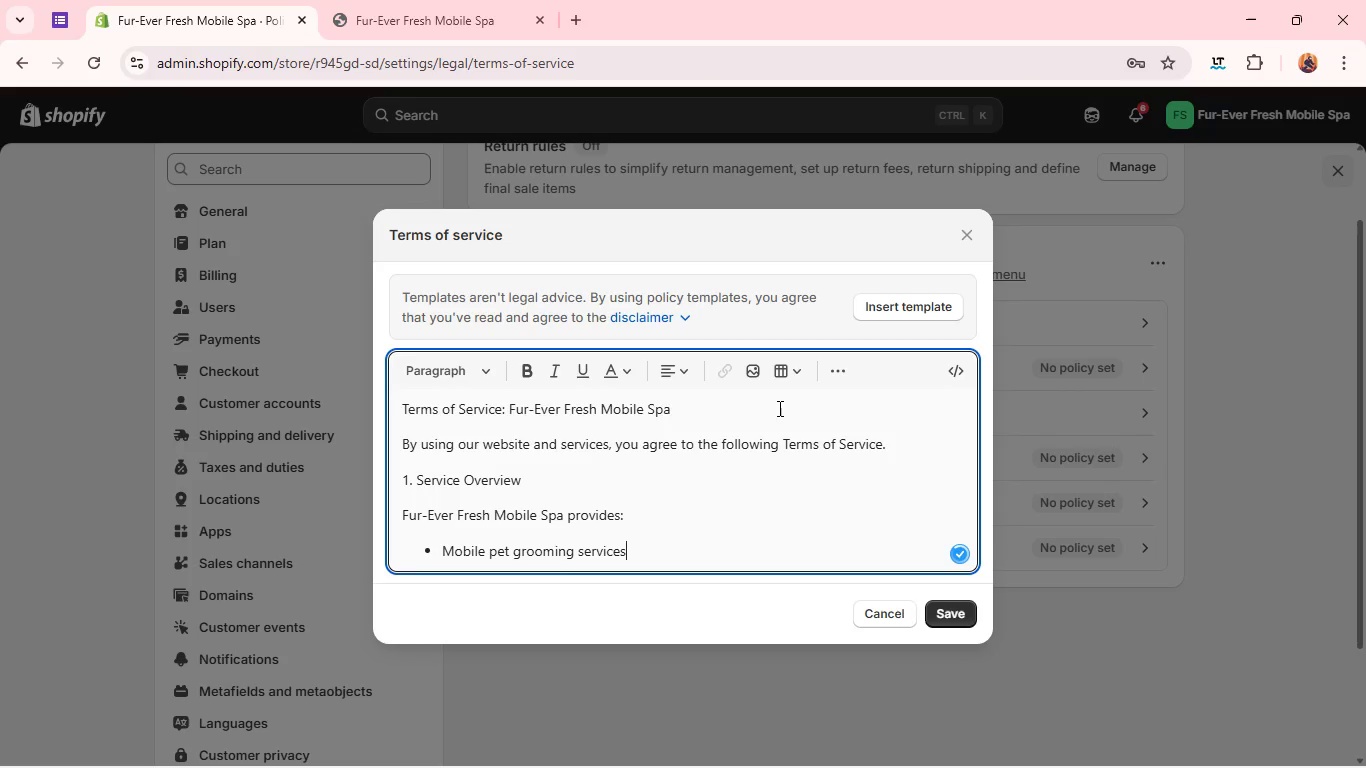 
key(Enter)
 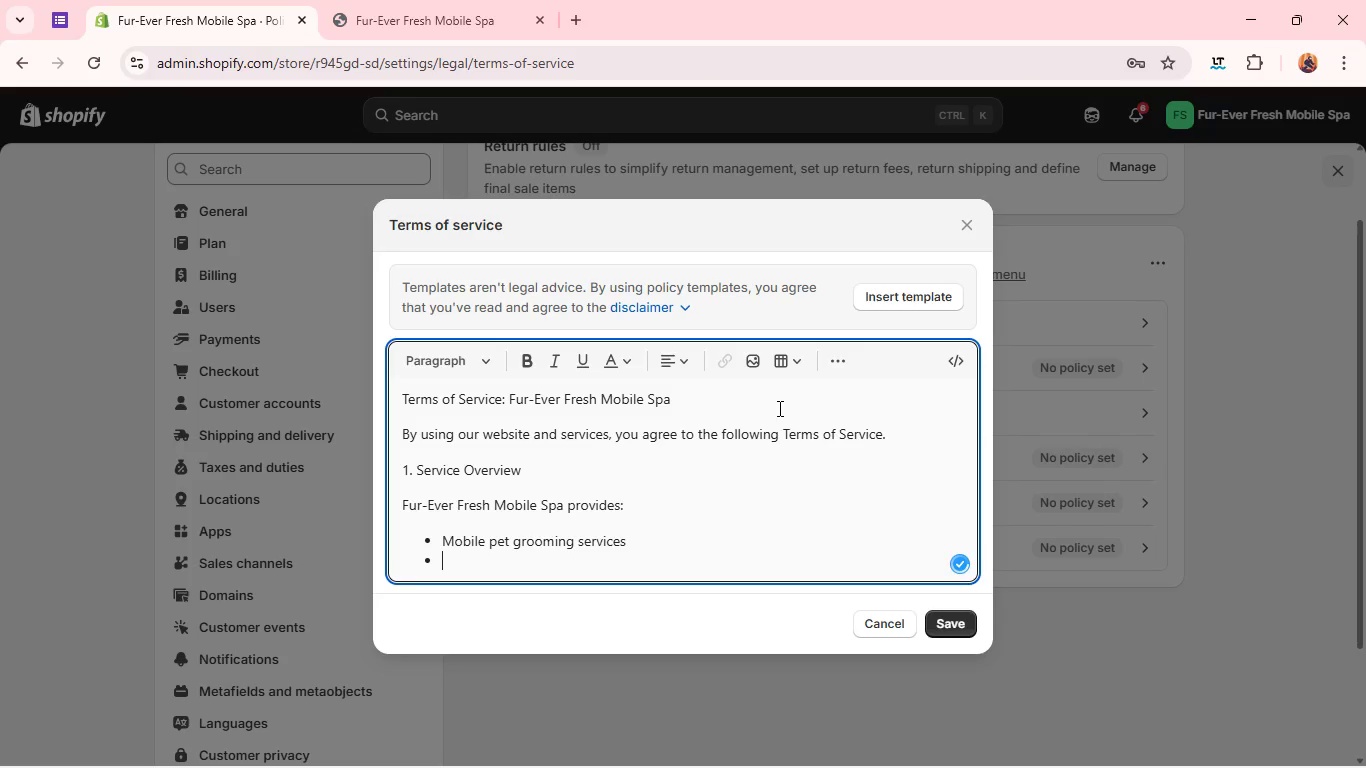 
type(Non-medicated pet care products (Botanic-Wash & Calm-Coat Lines))
 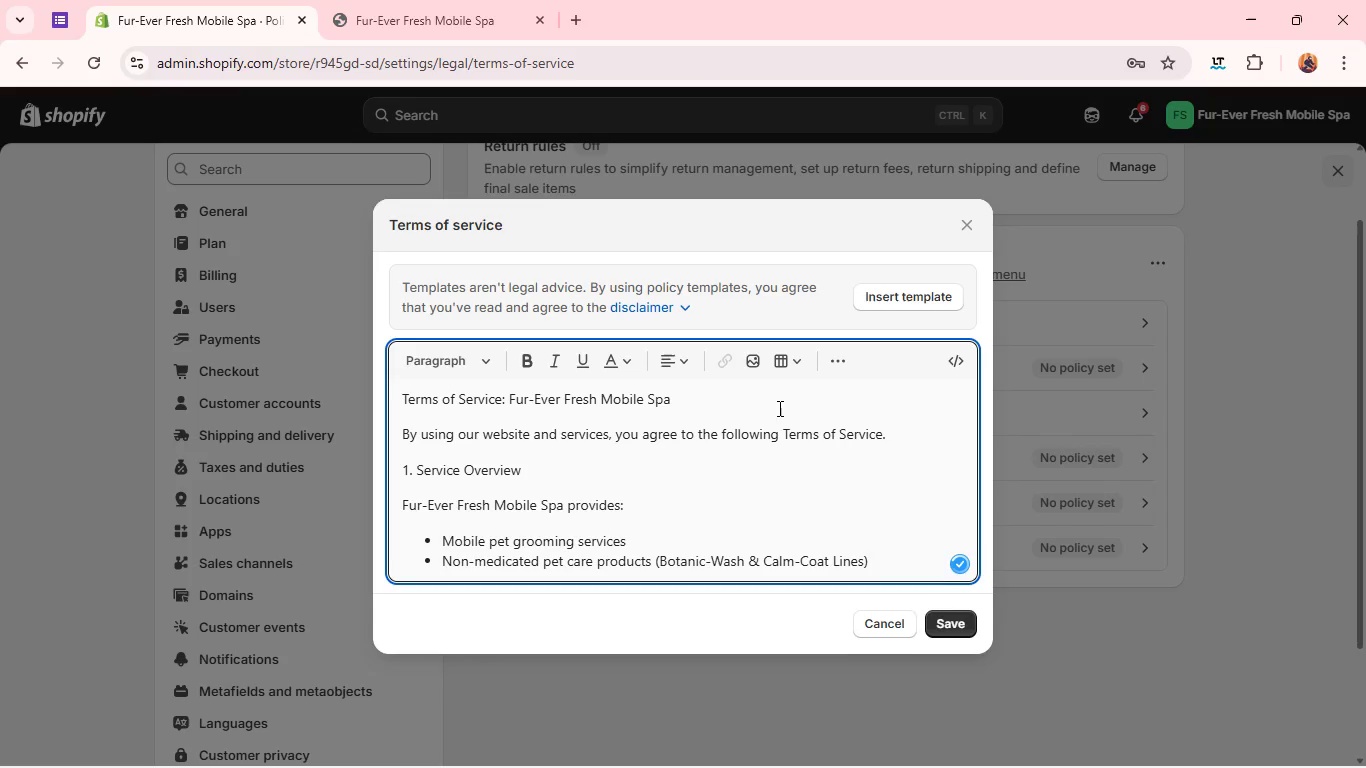 
key(Enter)
 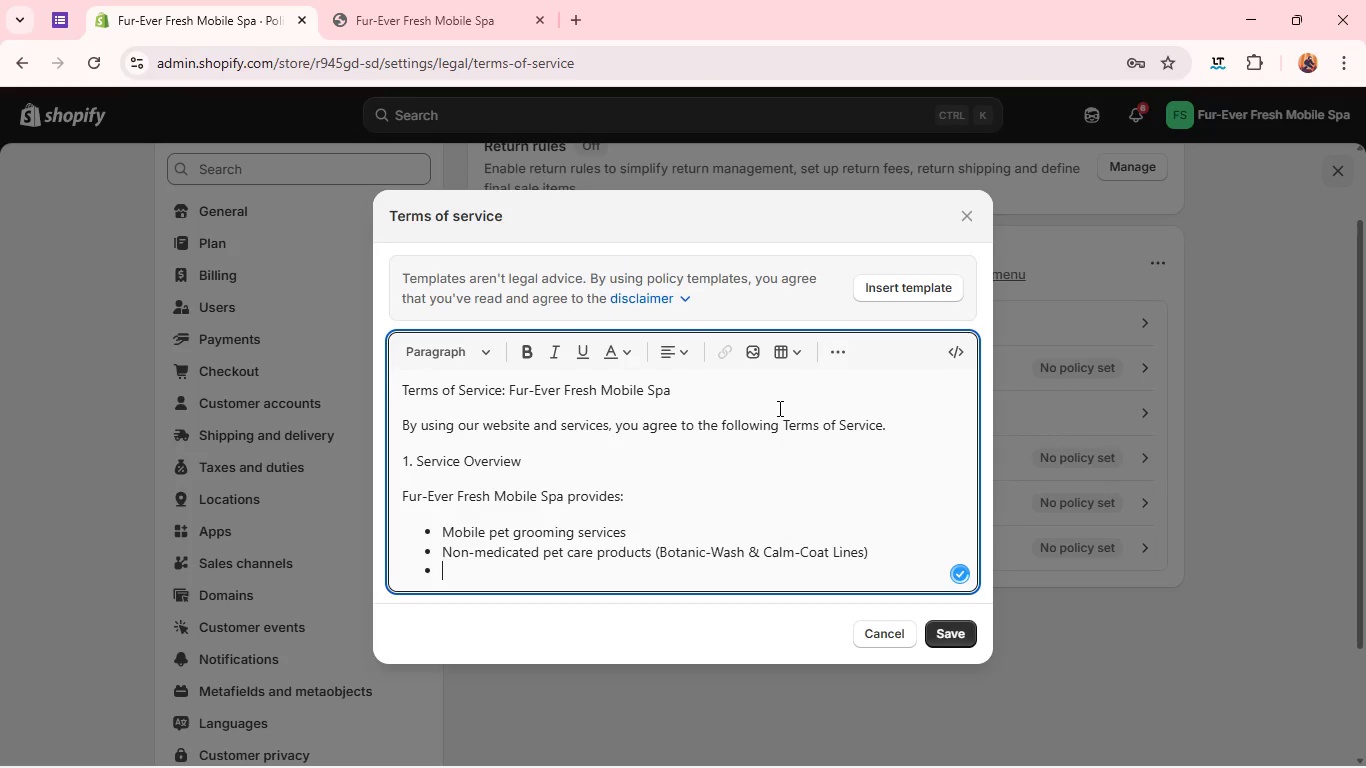 
key(Enter)
 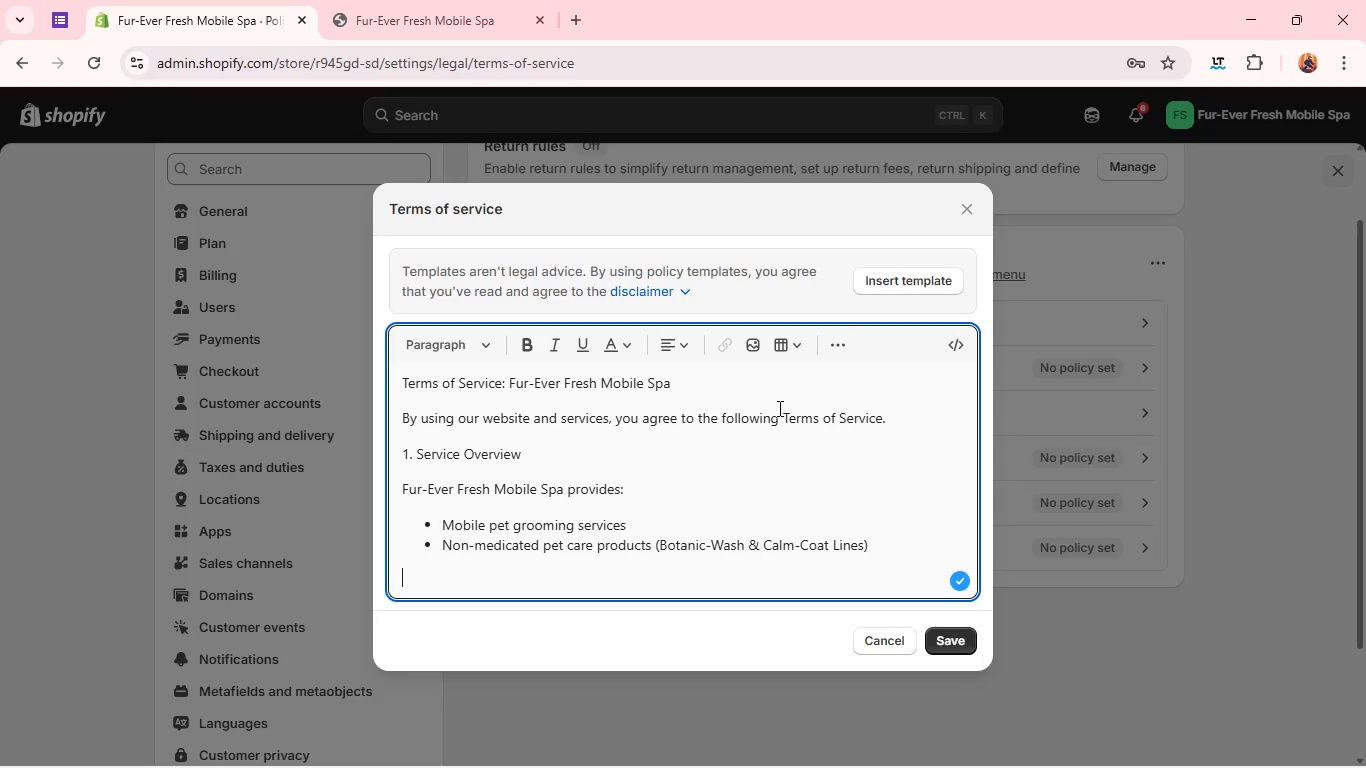 
type(We do not provide veterinary services or medical treatment.)
 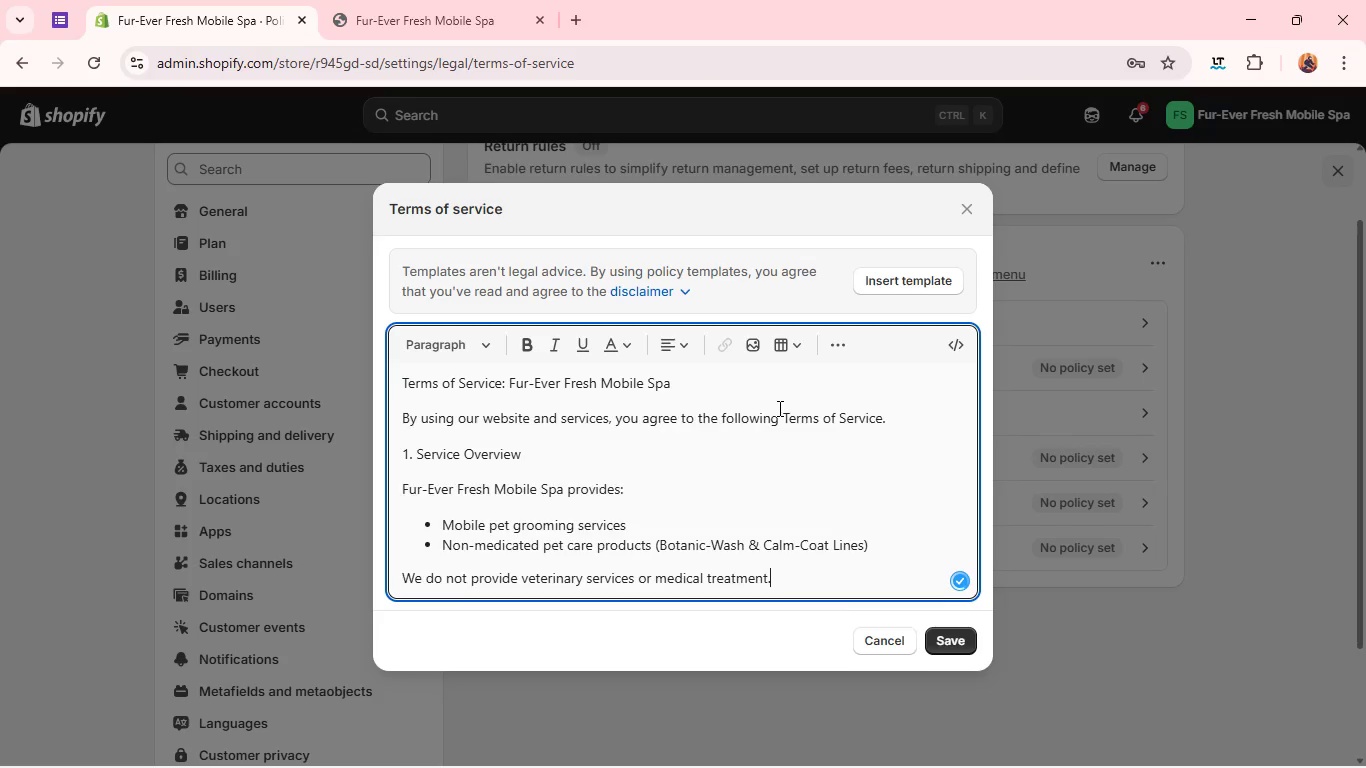 
key(Enter)
 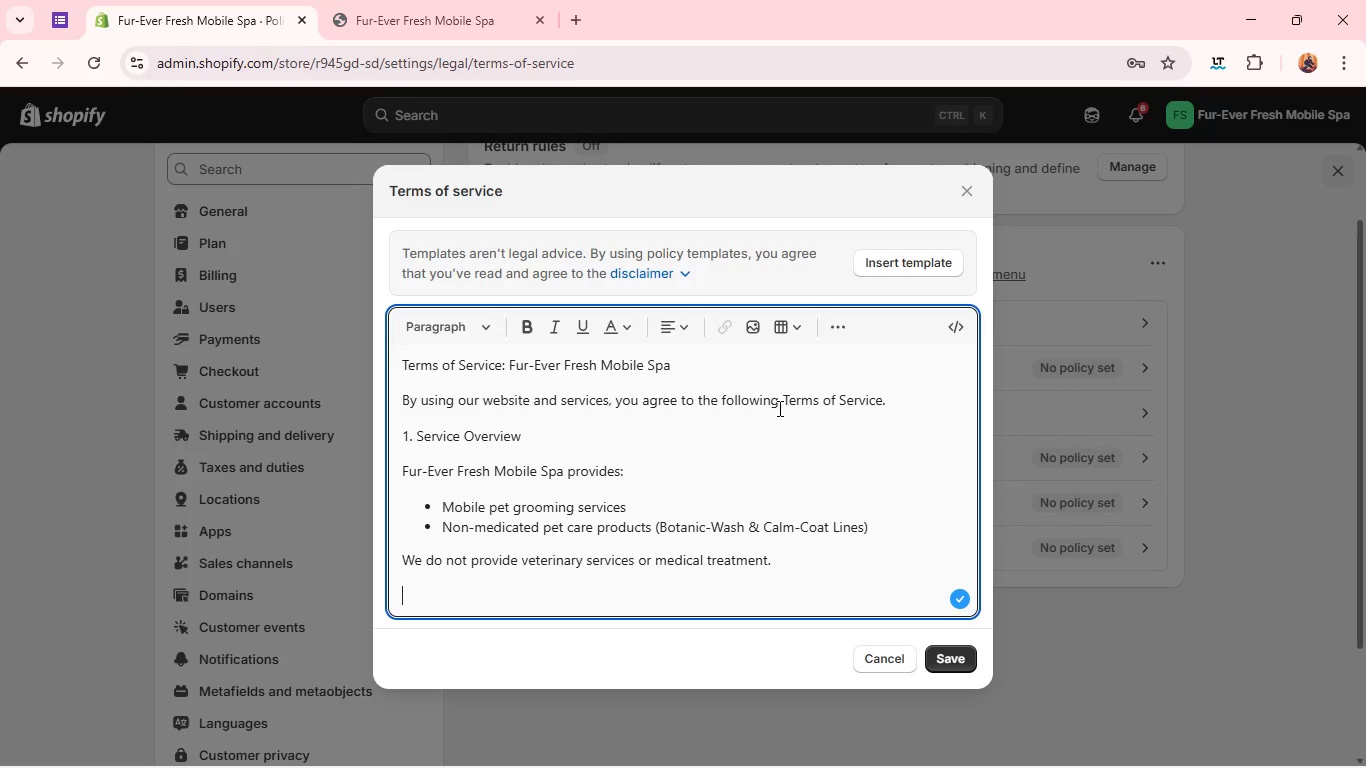 
type(All prof)
key(Backspace)
type(duct descriptions are intended for genera; gr)
key(Backspace)
key(Backspace)
key(Backspace)
key(Backspace)
type(l f=)
key(Backspace)
key(Backspace)
type(groomin anf)
key(Backspace)
type(f)
key(Backspace)
type(d com)
key(Backspace)
type(smetiv is)
key(Backspace)
key(Backspace)
type(us only.)
 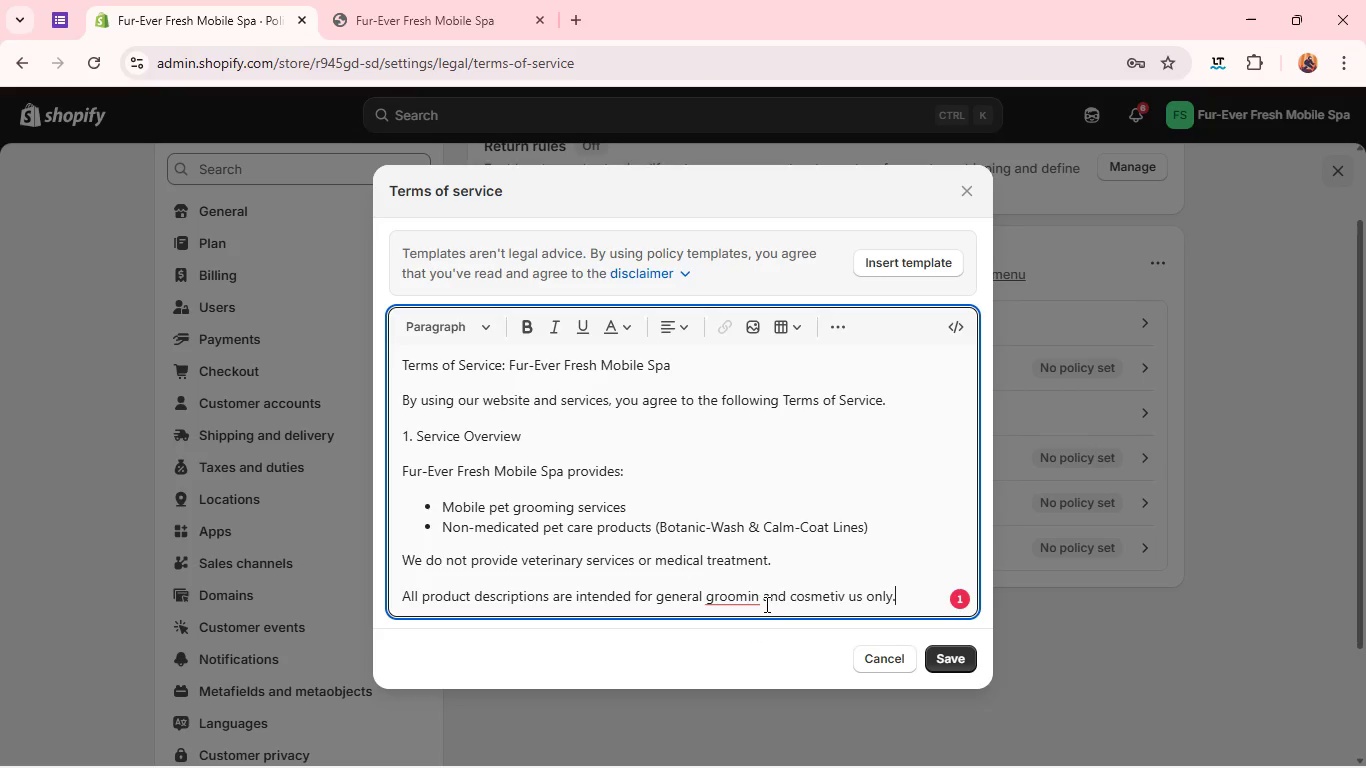 
left_click([761, 601])
 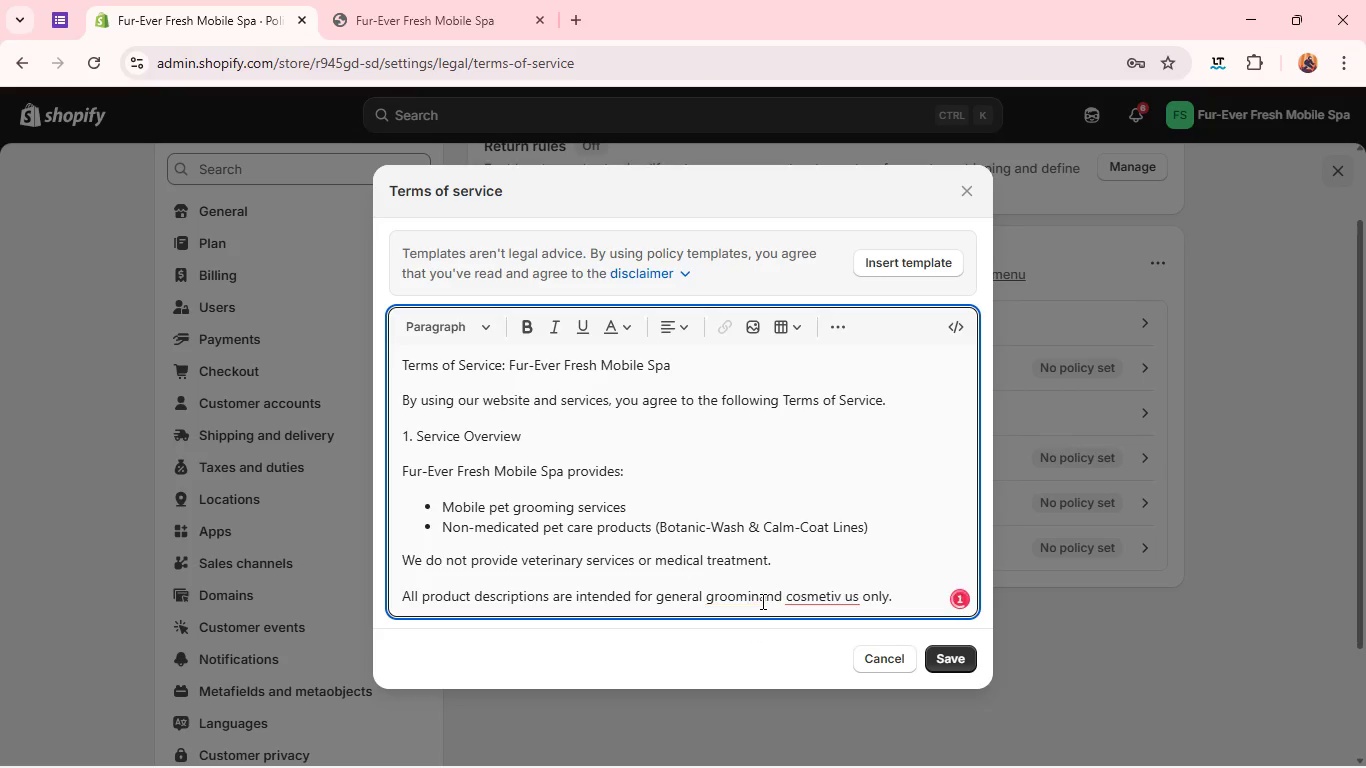 
key(Backspace)
 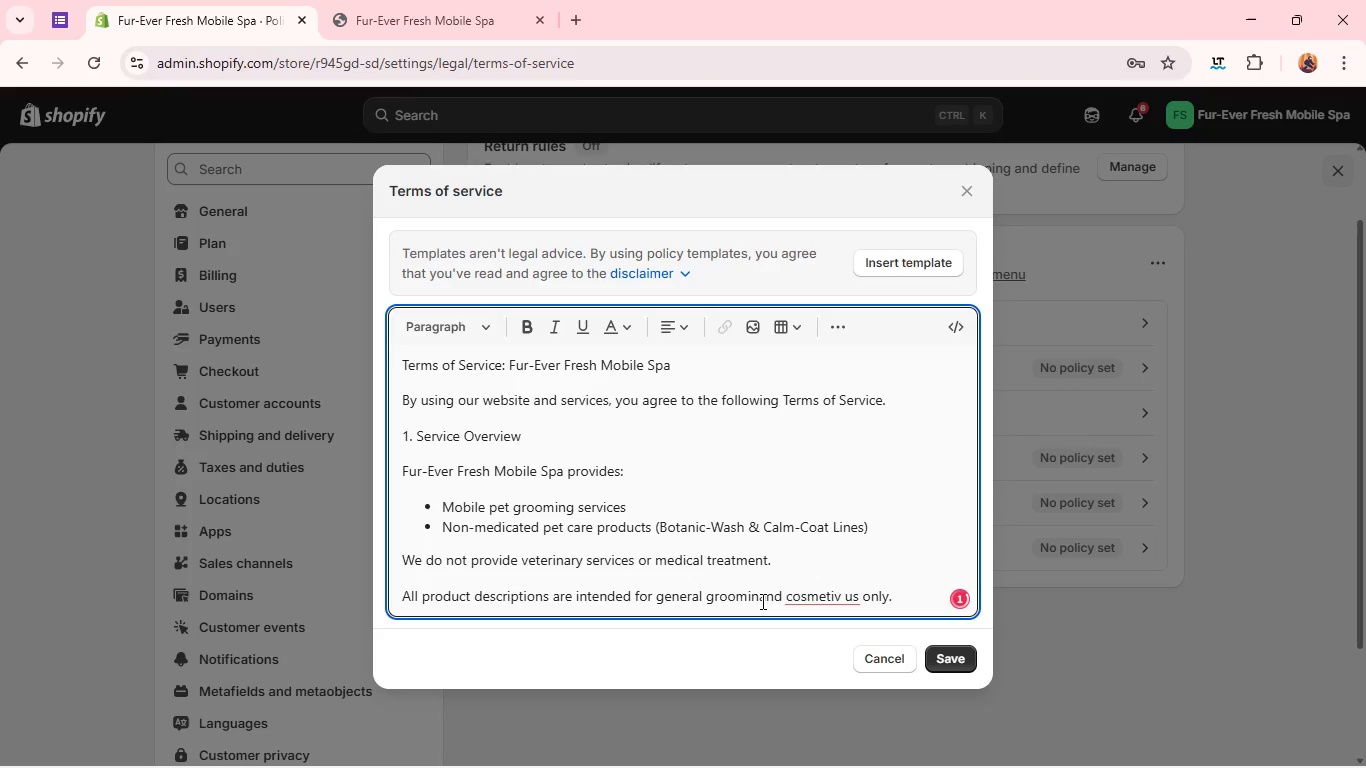 
key(G)
 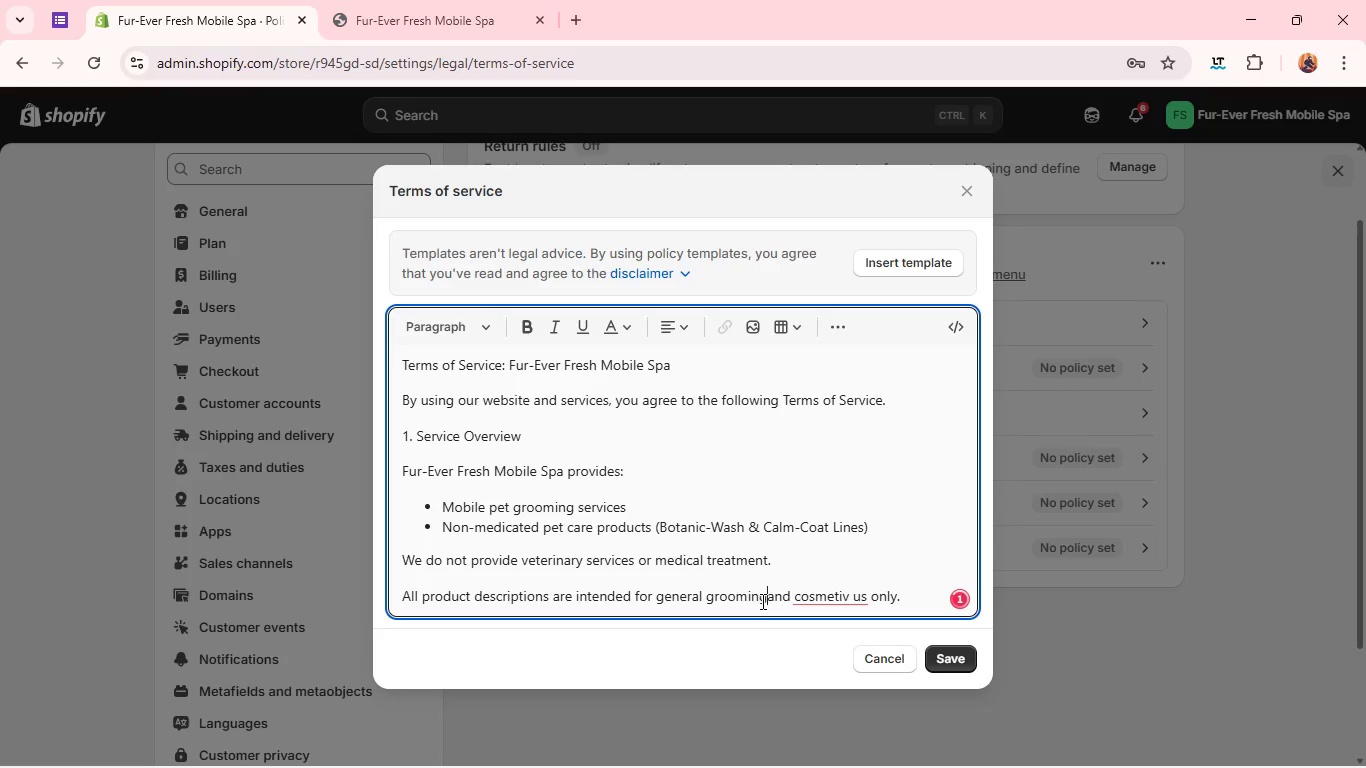 
key(Space)
 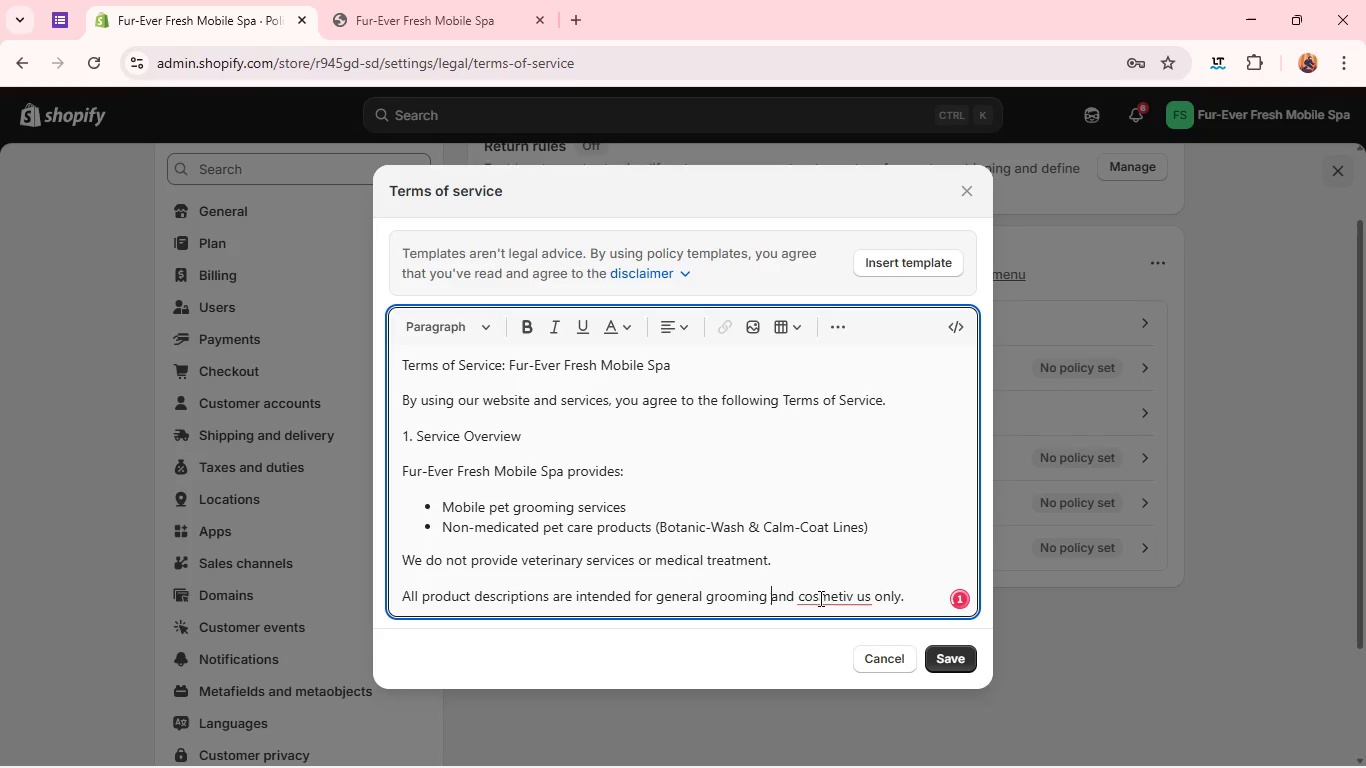 
left_click([825, 596])
 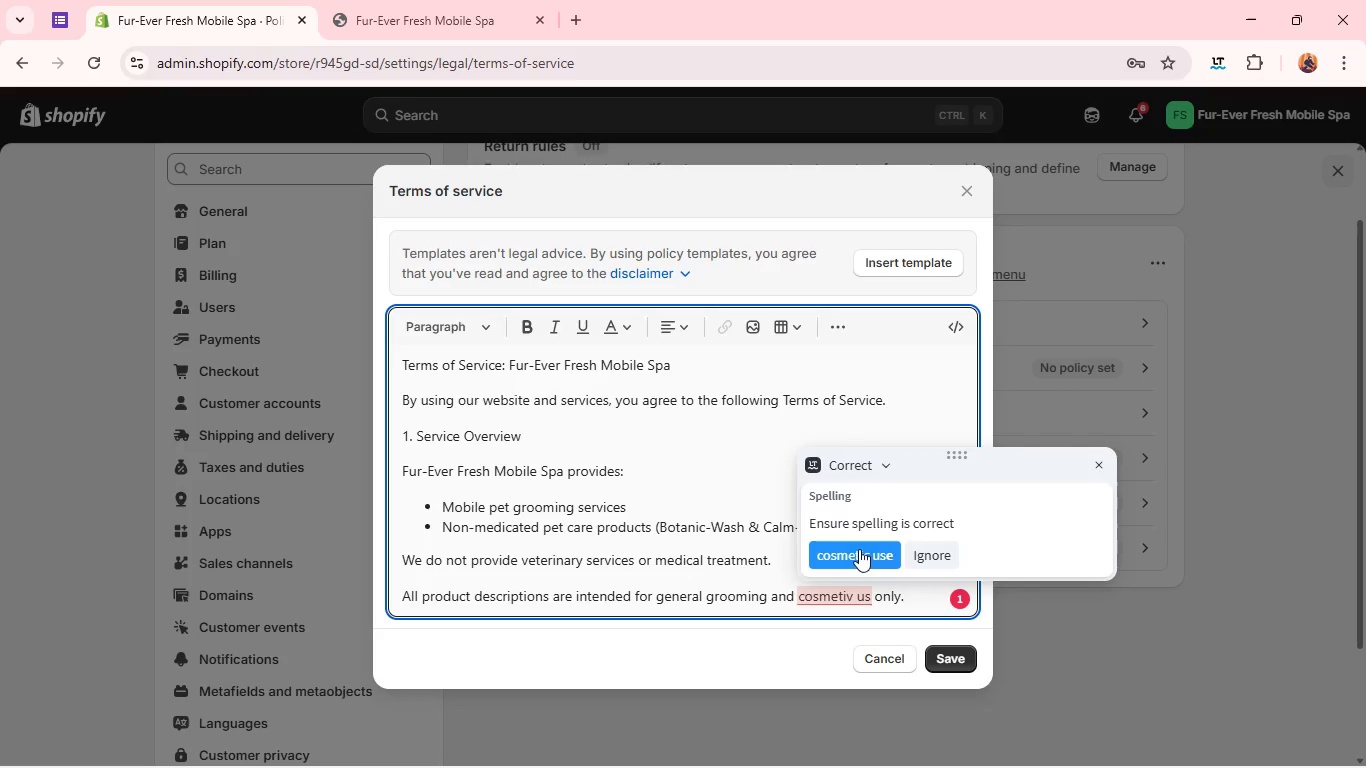 
left_click([858, 557])
 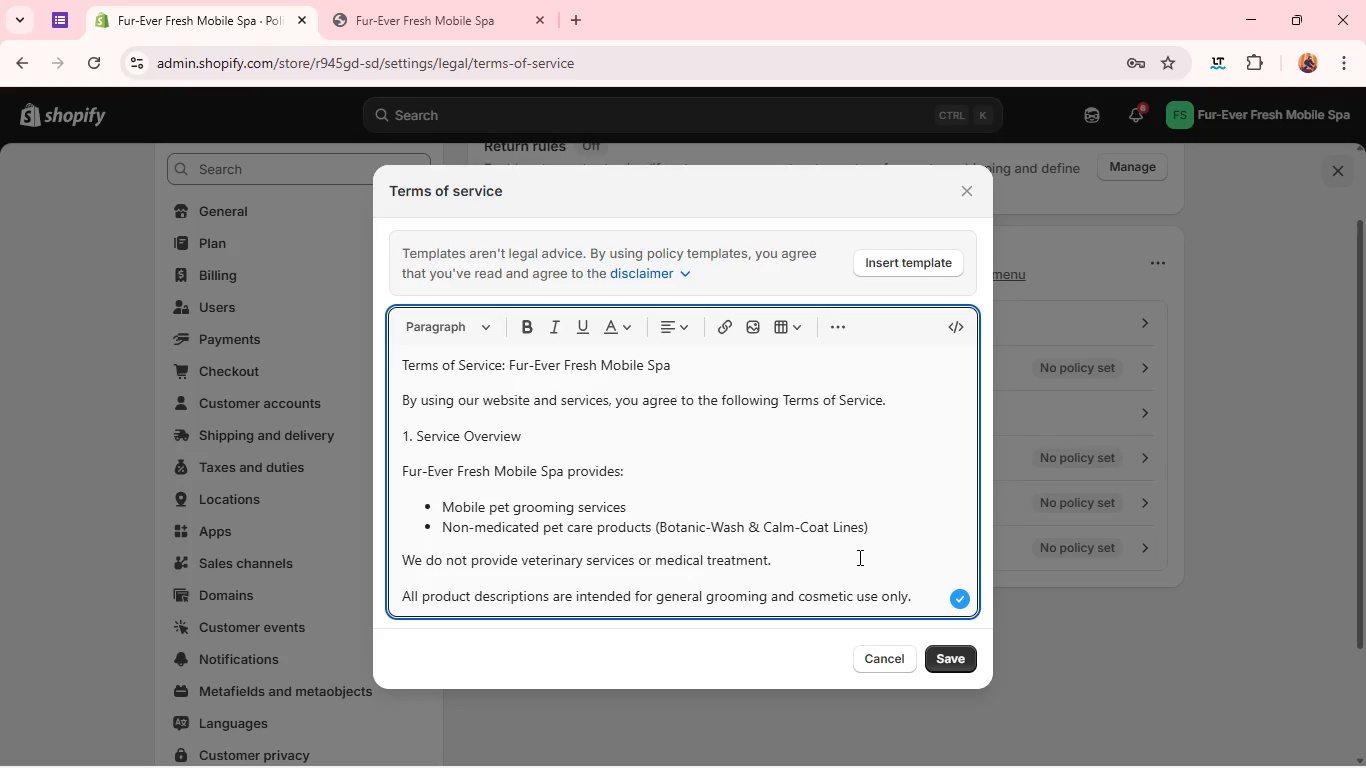 
left_click([920, 594])
 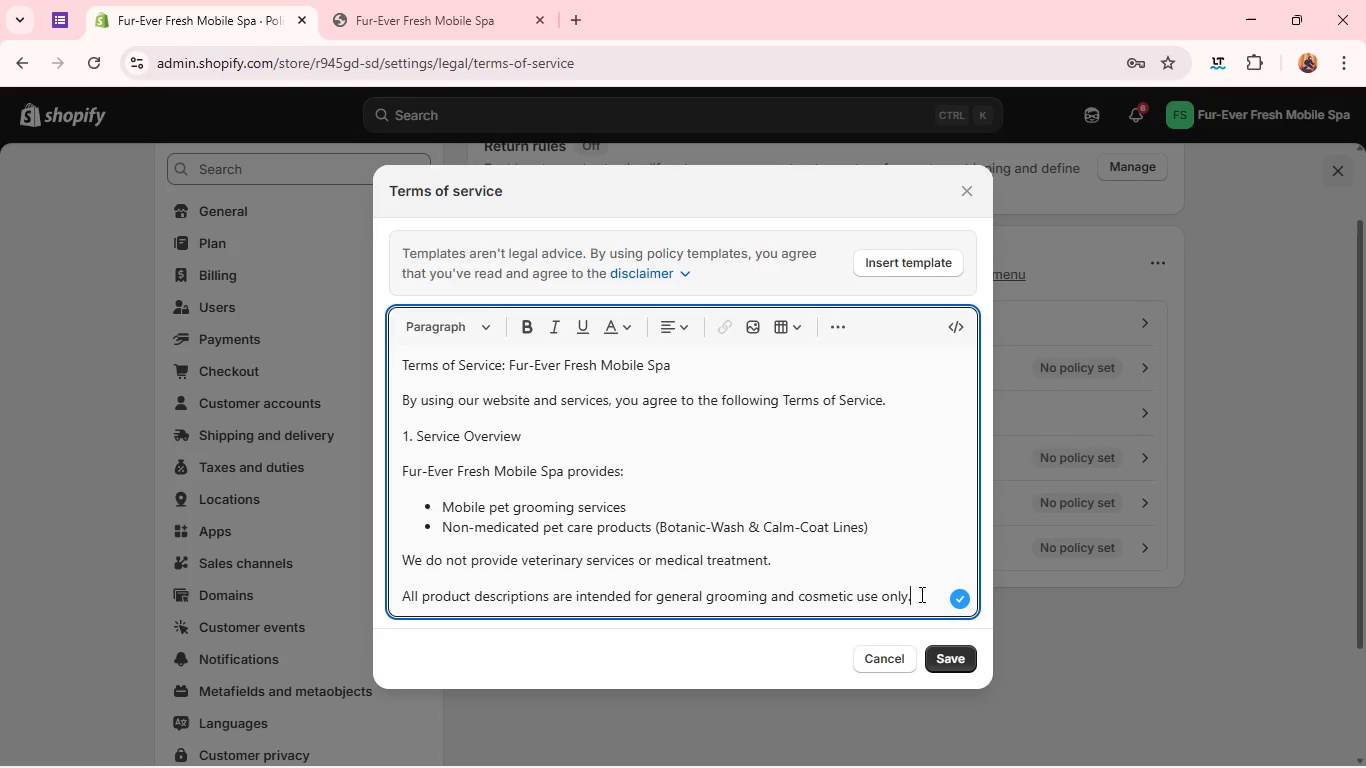 
key(Backslash)
 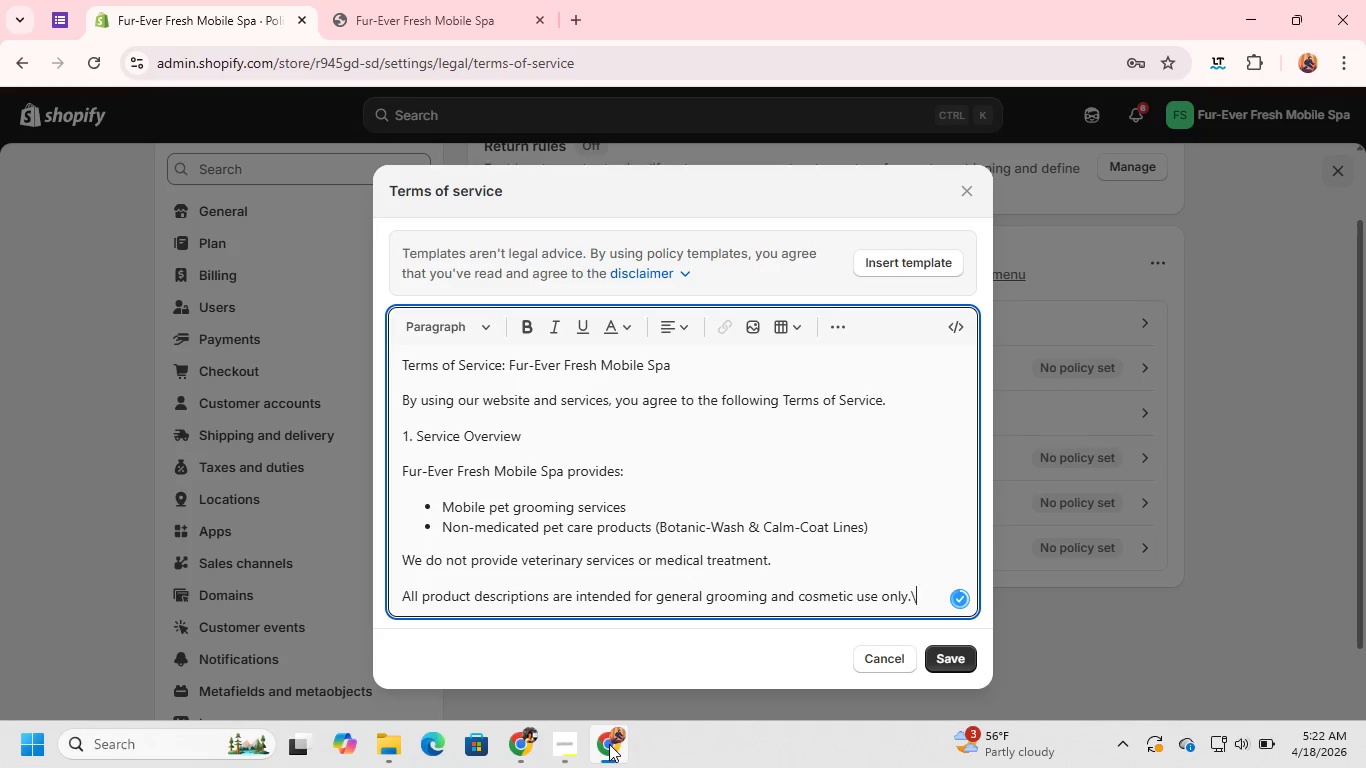 
left_click([560, 749])